 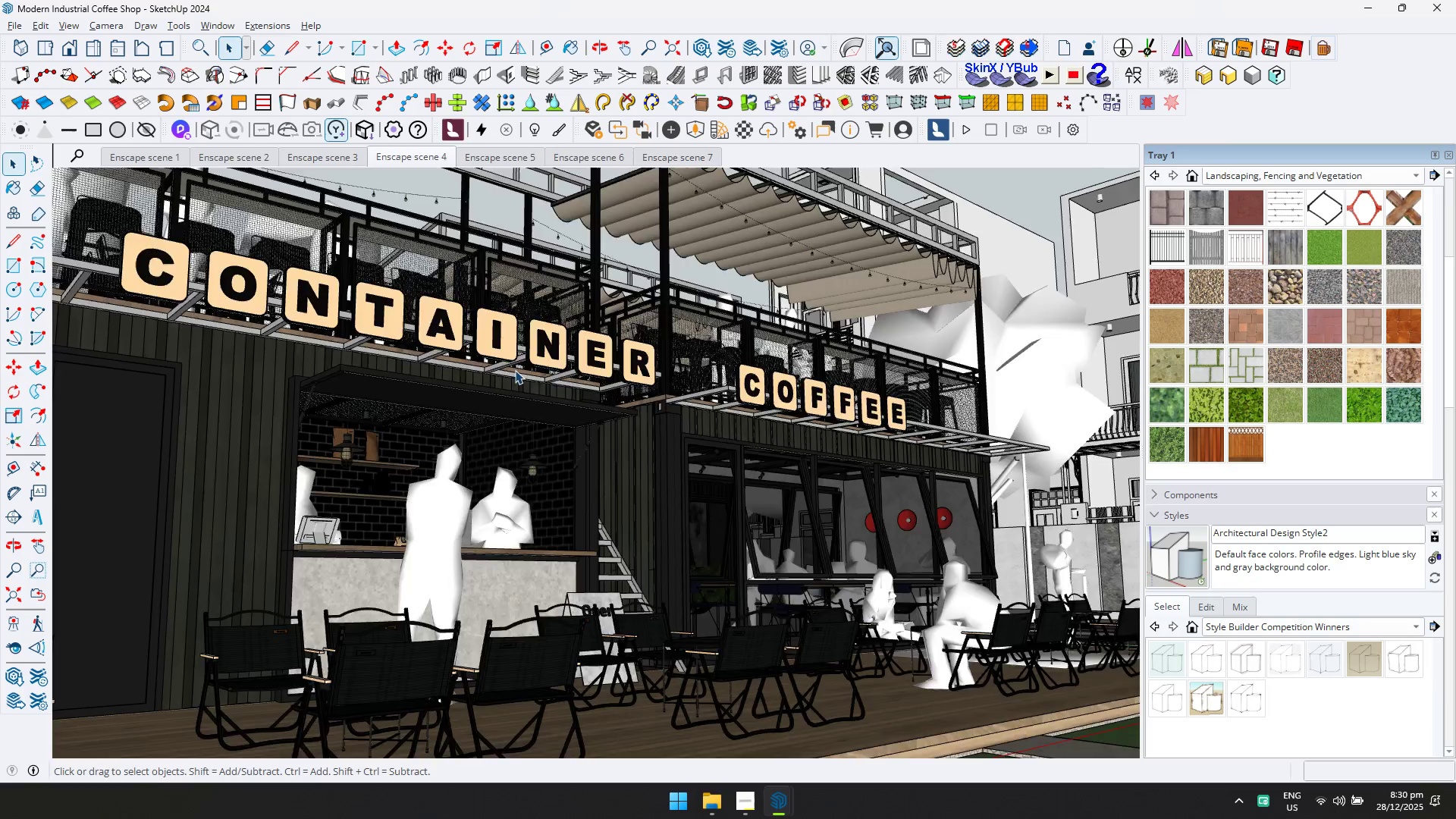 
left_click([750, 134])
 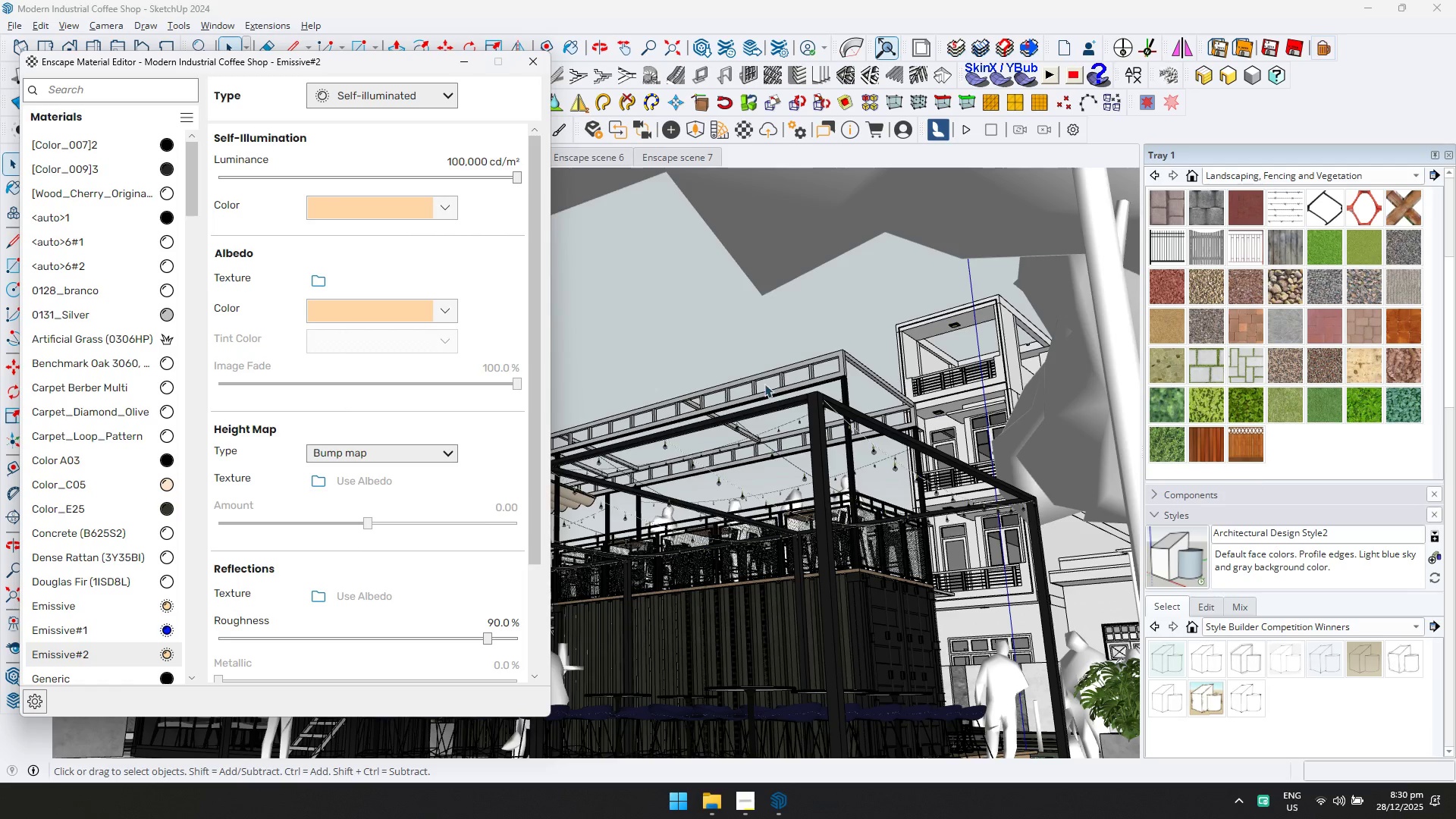 
left_click_drag(start_coordinate=[416, 54], to_coordinate=[31, 105])
 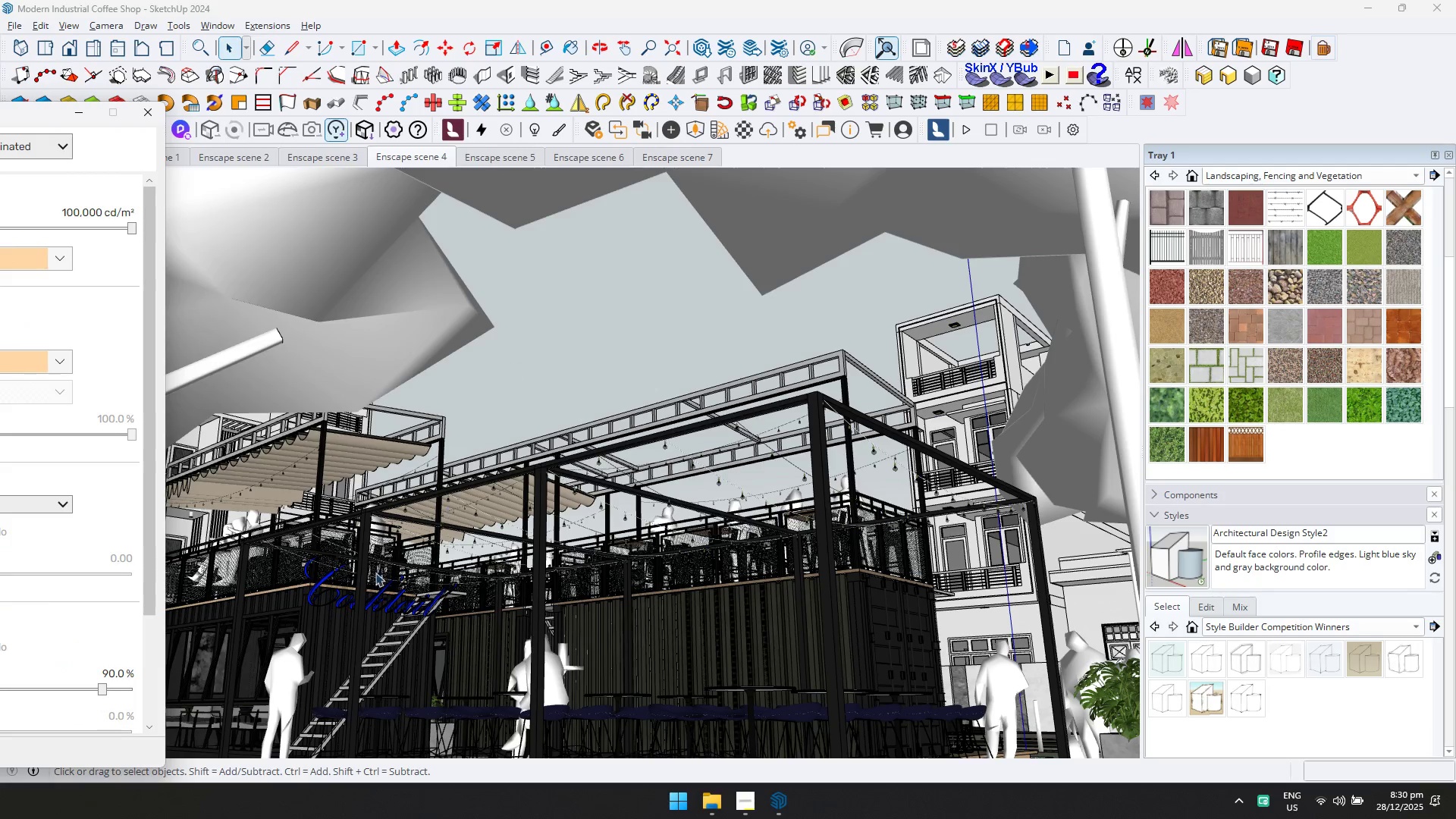 
scroll: coordinate [1452, 392], scroll_direction: up, amount: 35.0
 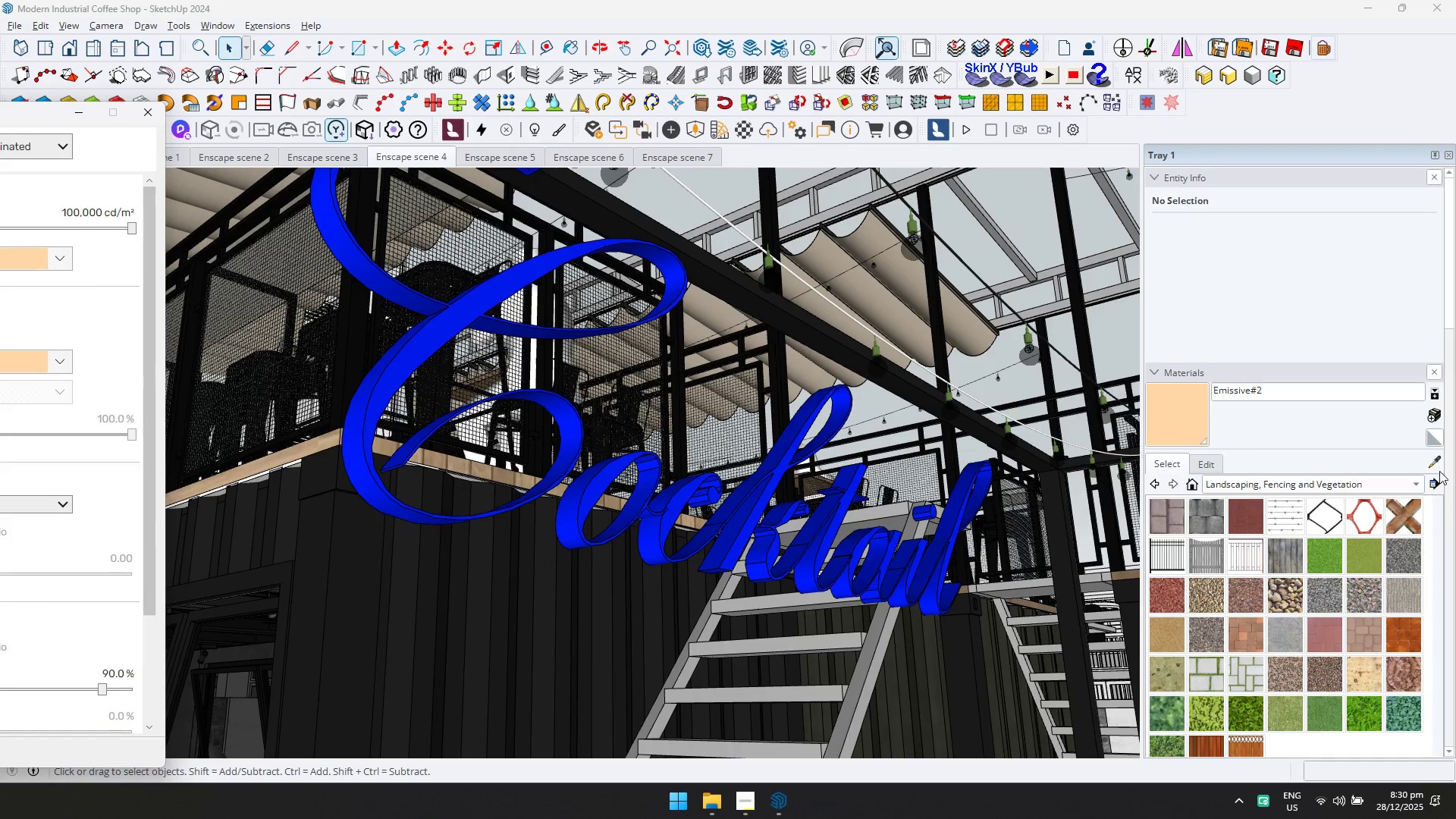 
left_click([1434, 465])
 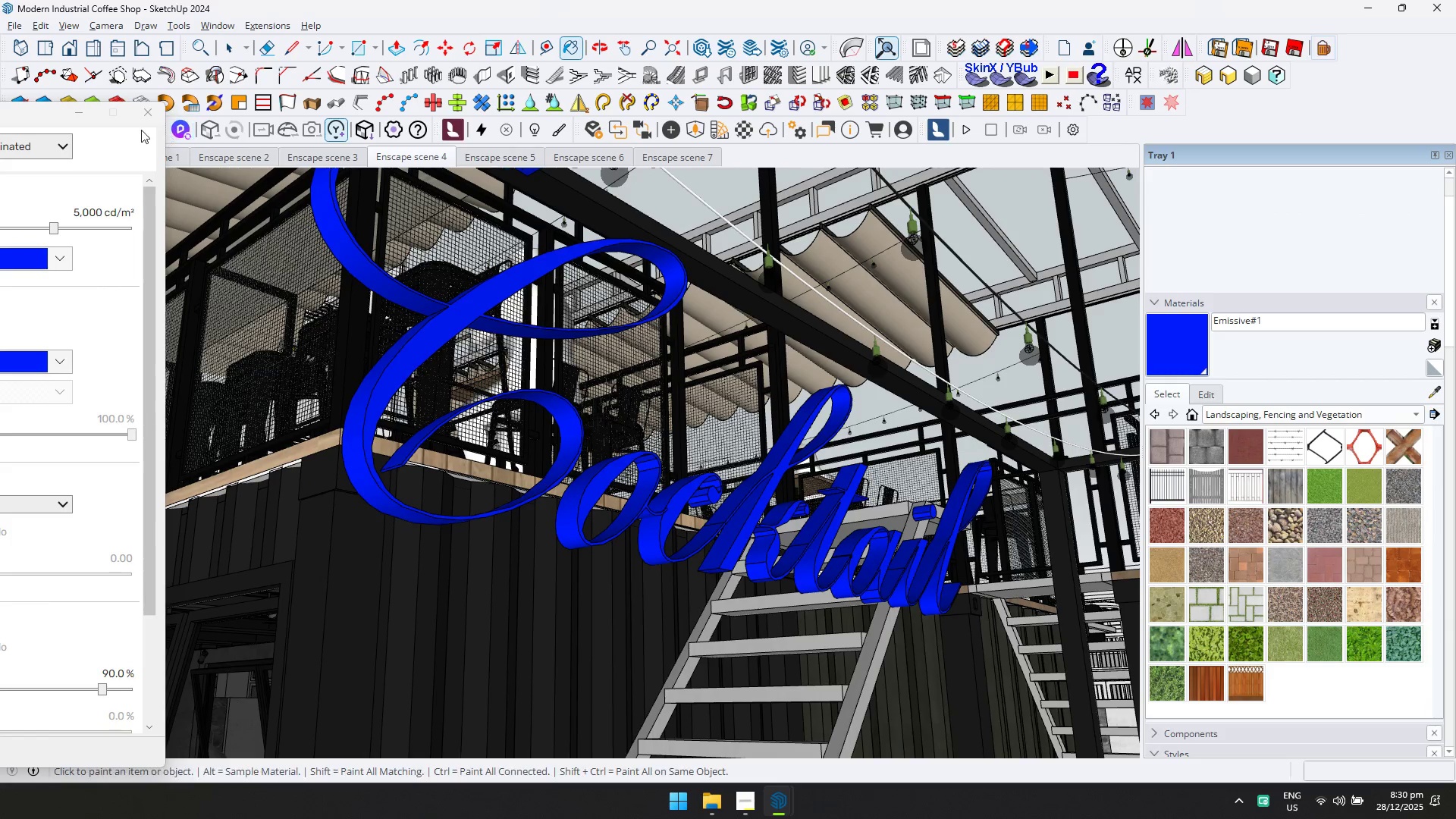 
left_click_drag(start_coordinate=[45, 116], to_coordinate=[815, 170])
 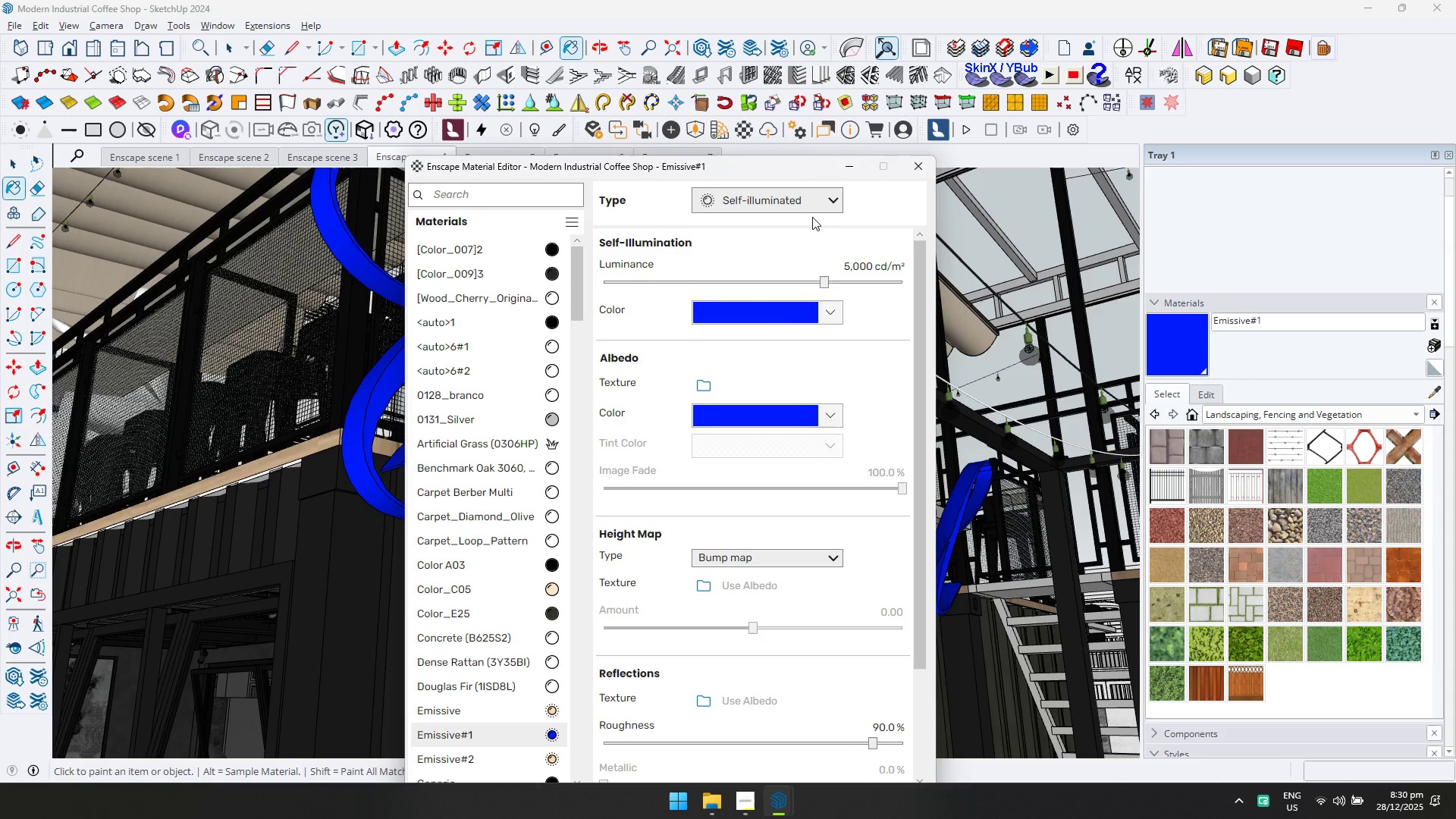 
left_click([828, 303])
 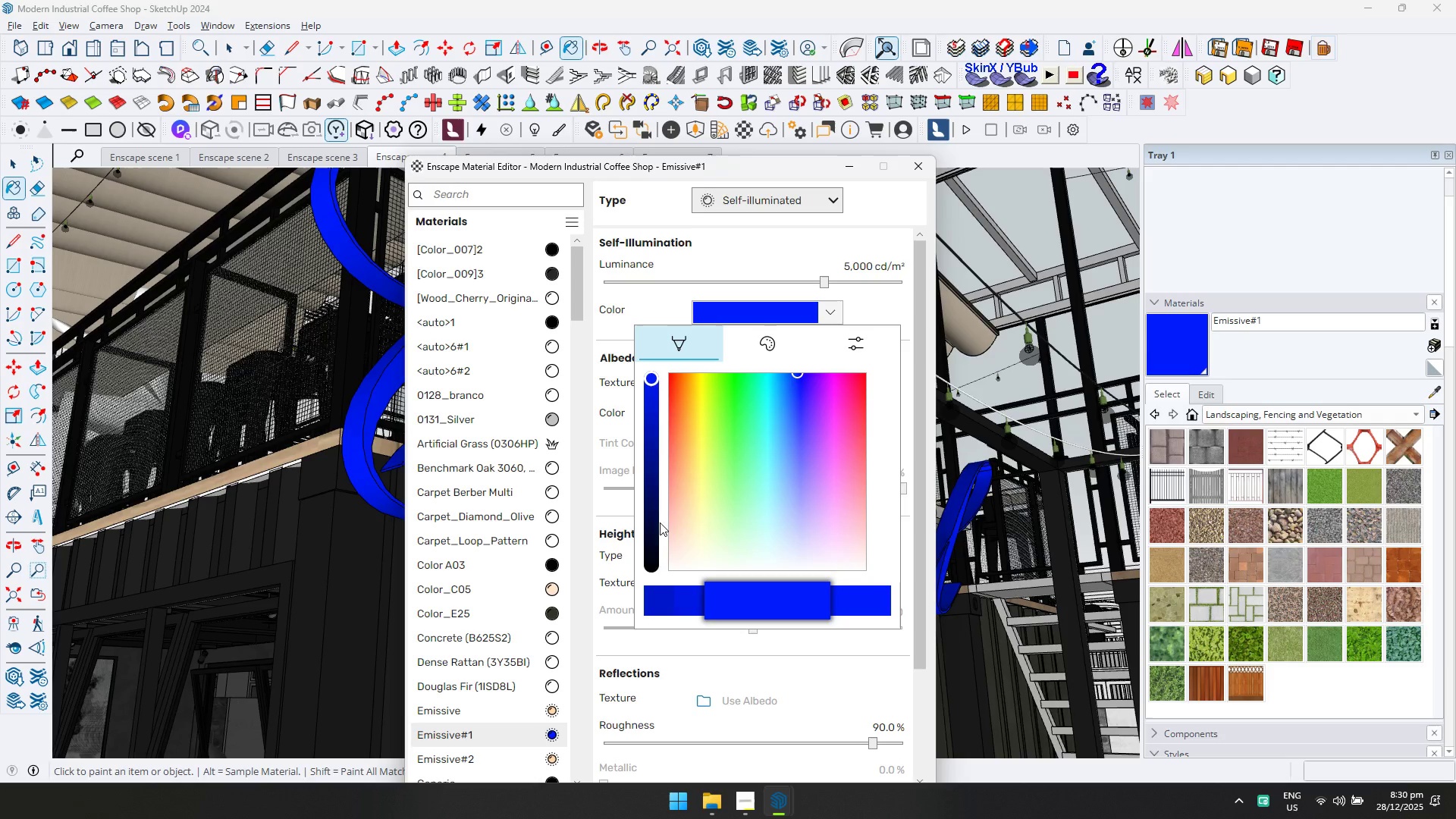 
left_click_drag(start_coordinate=[675, 566], to_coordinate=[648, 590])
 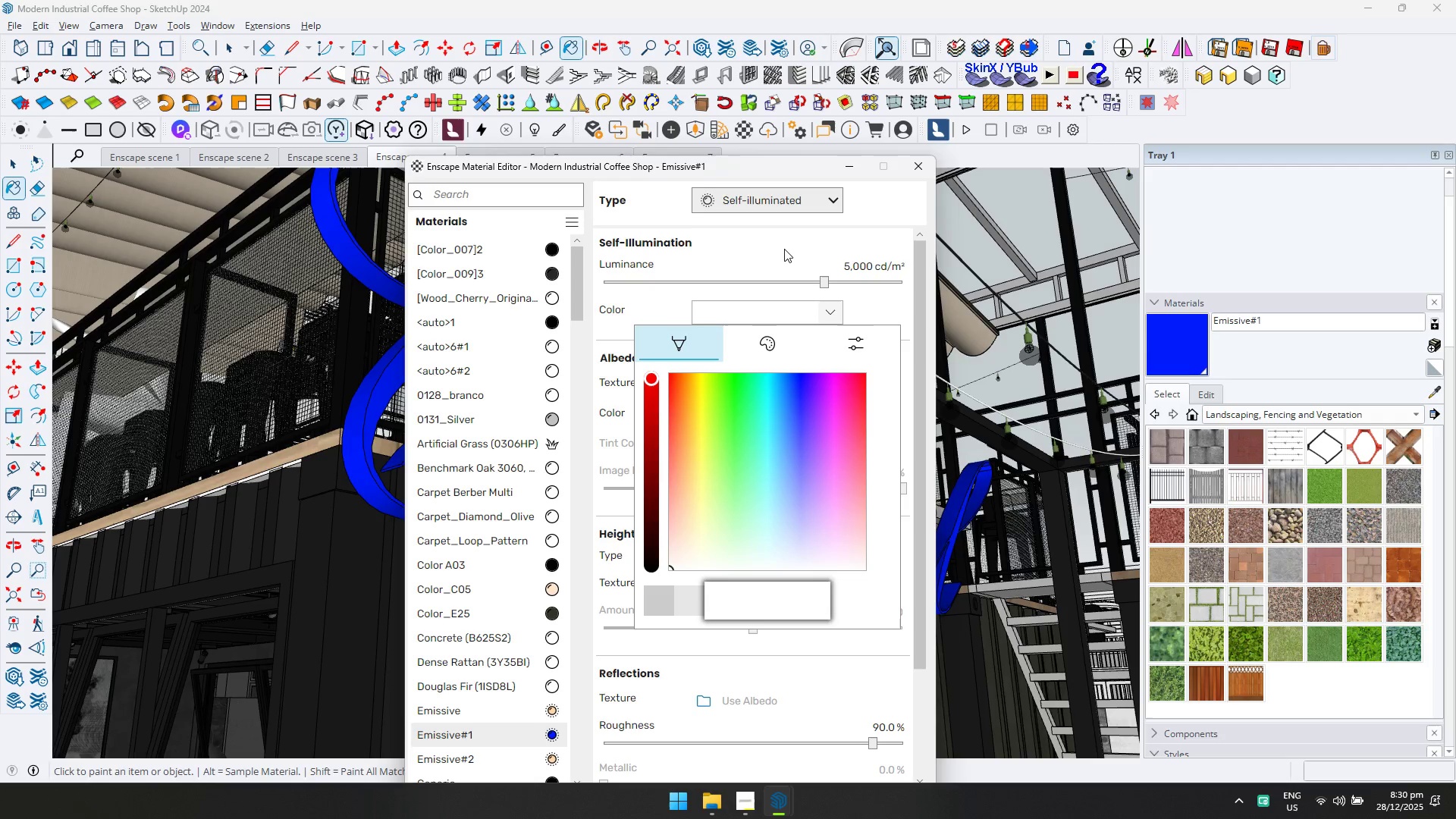 
left_click([780, 246])
 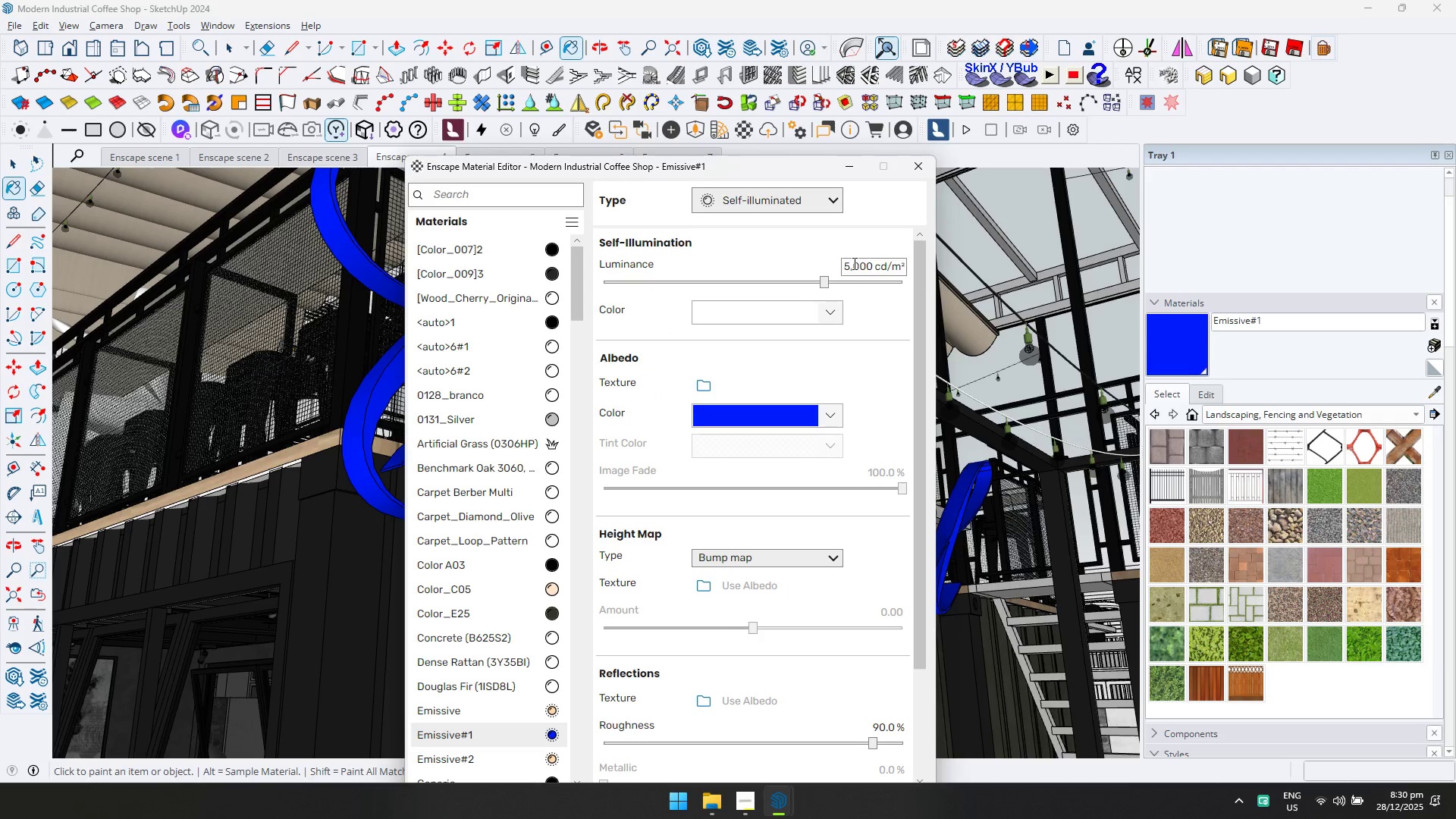 
left_click_drag(start_coordinate=[852, 282], to_coordinate=[909, 282])
 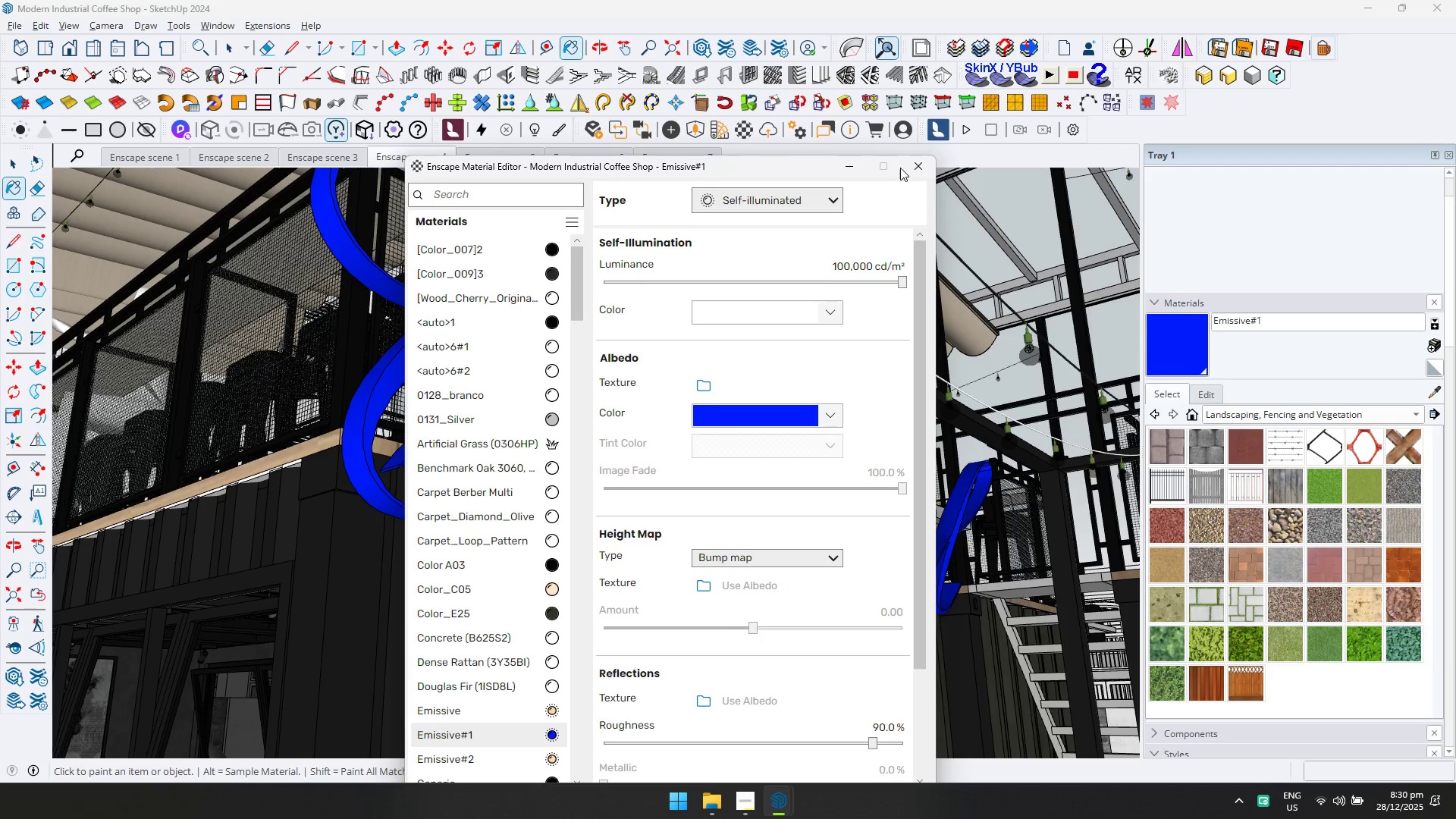 
left_click([915, 166])
 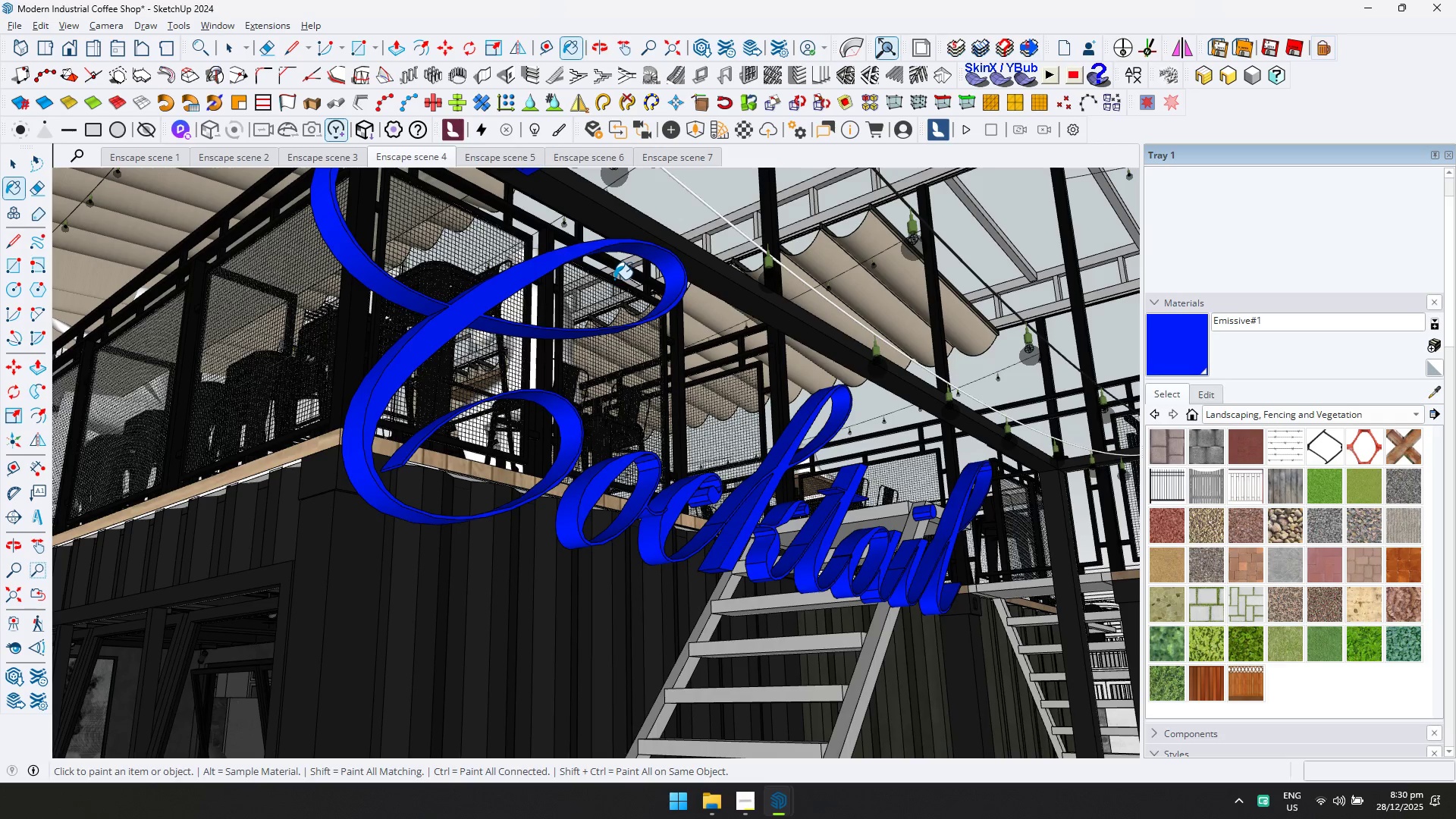 
key(Space)
 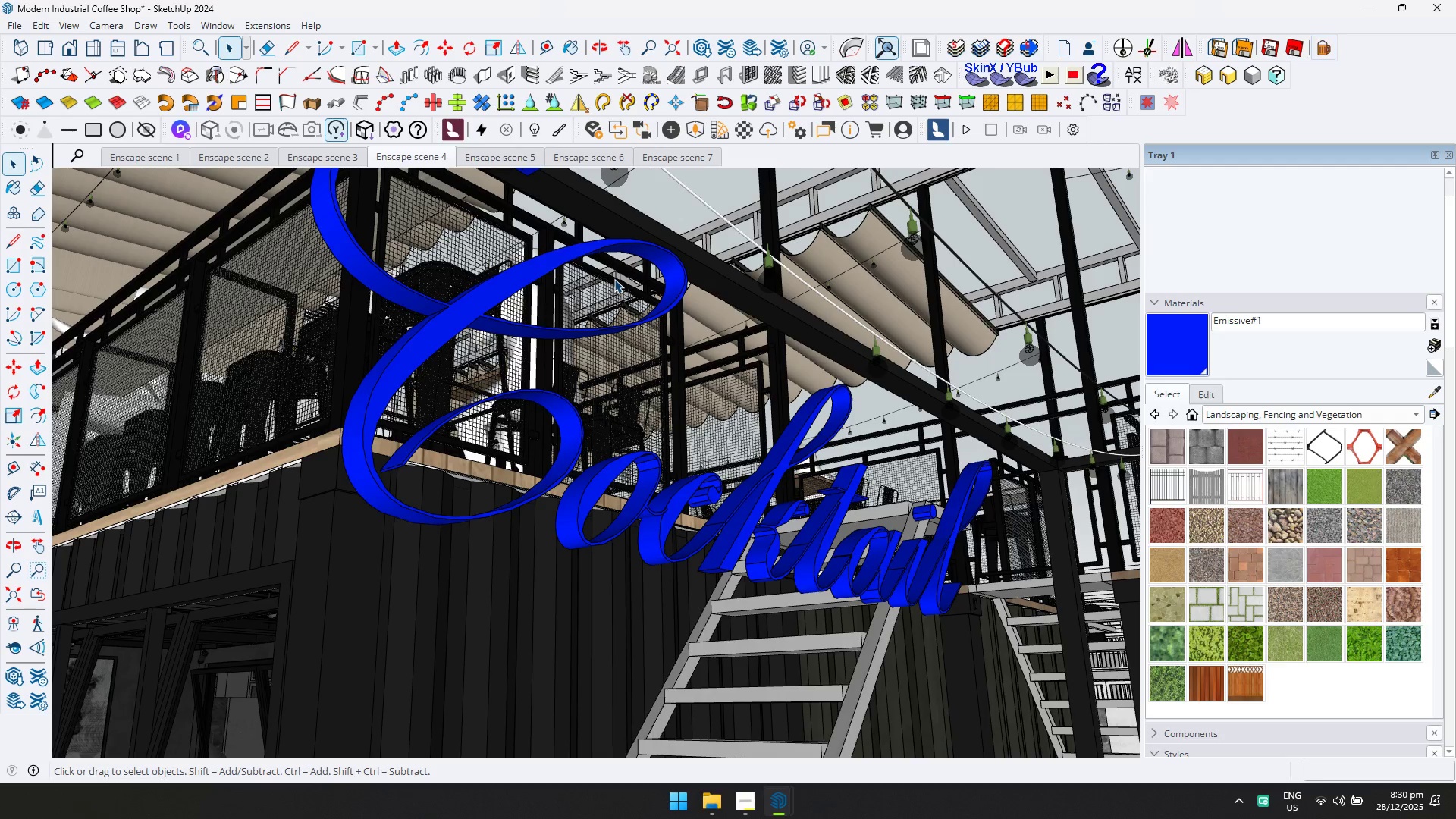 
key(Escape)
 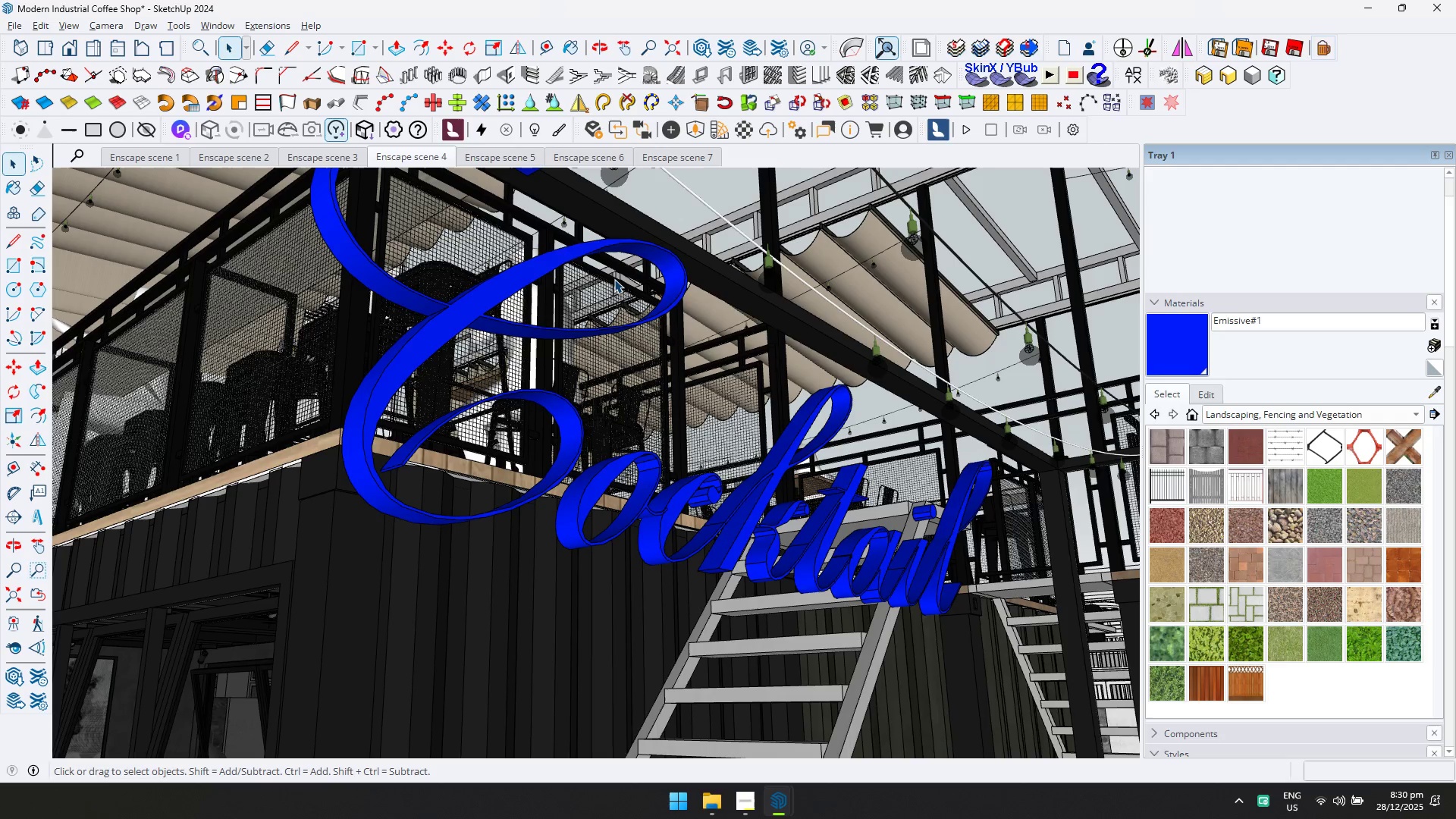 
key(Escape)
 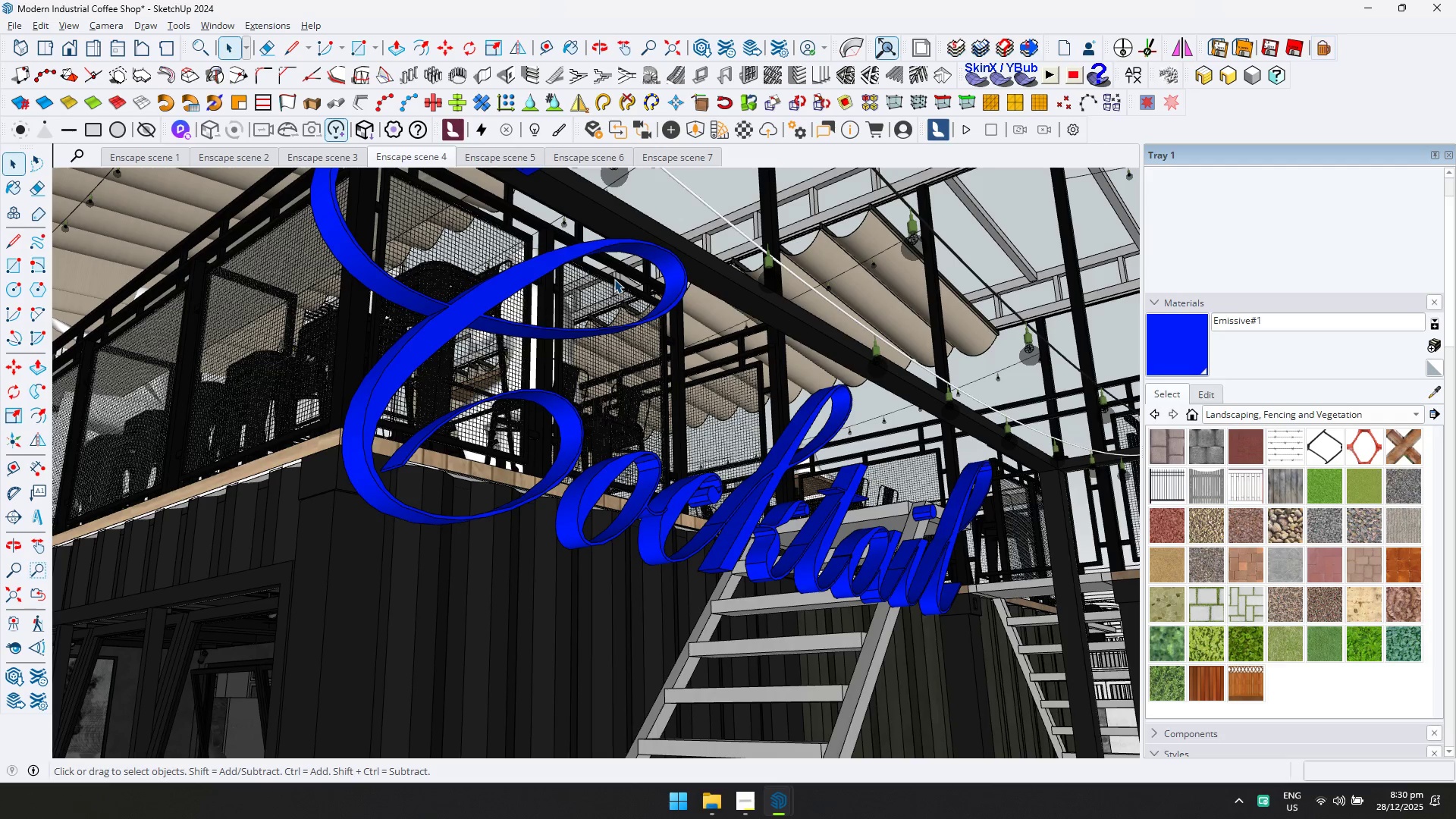 
key(Control+ControlLeft)
 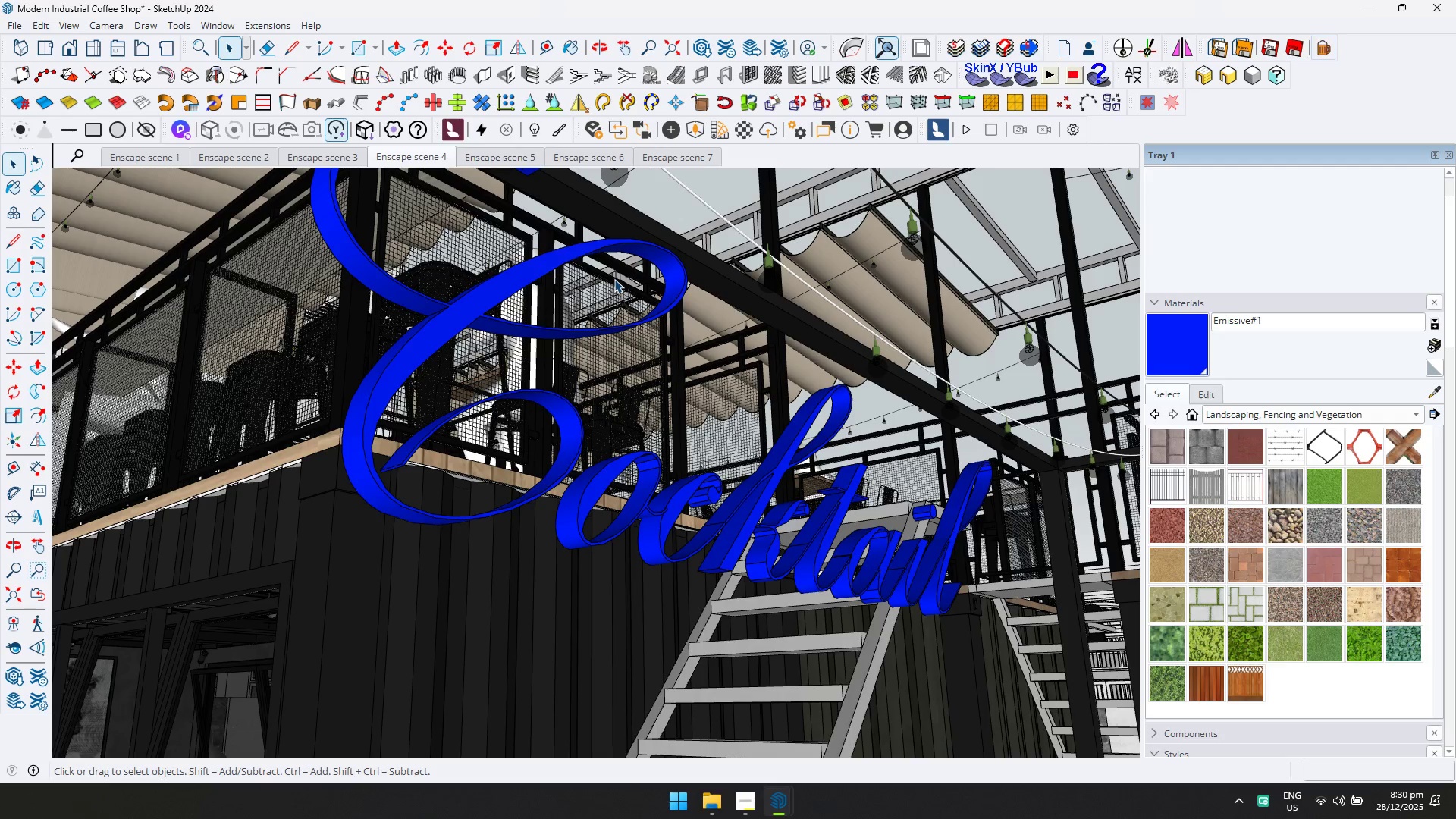 
key(Control+S)
 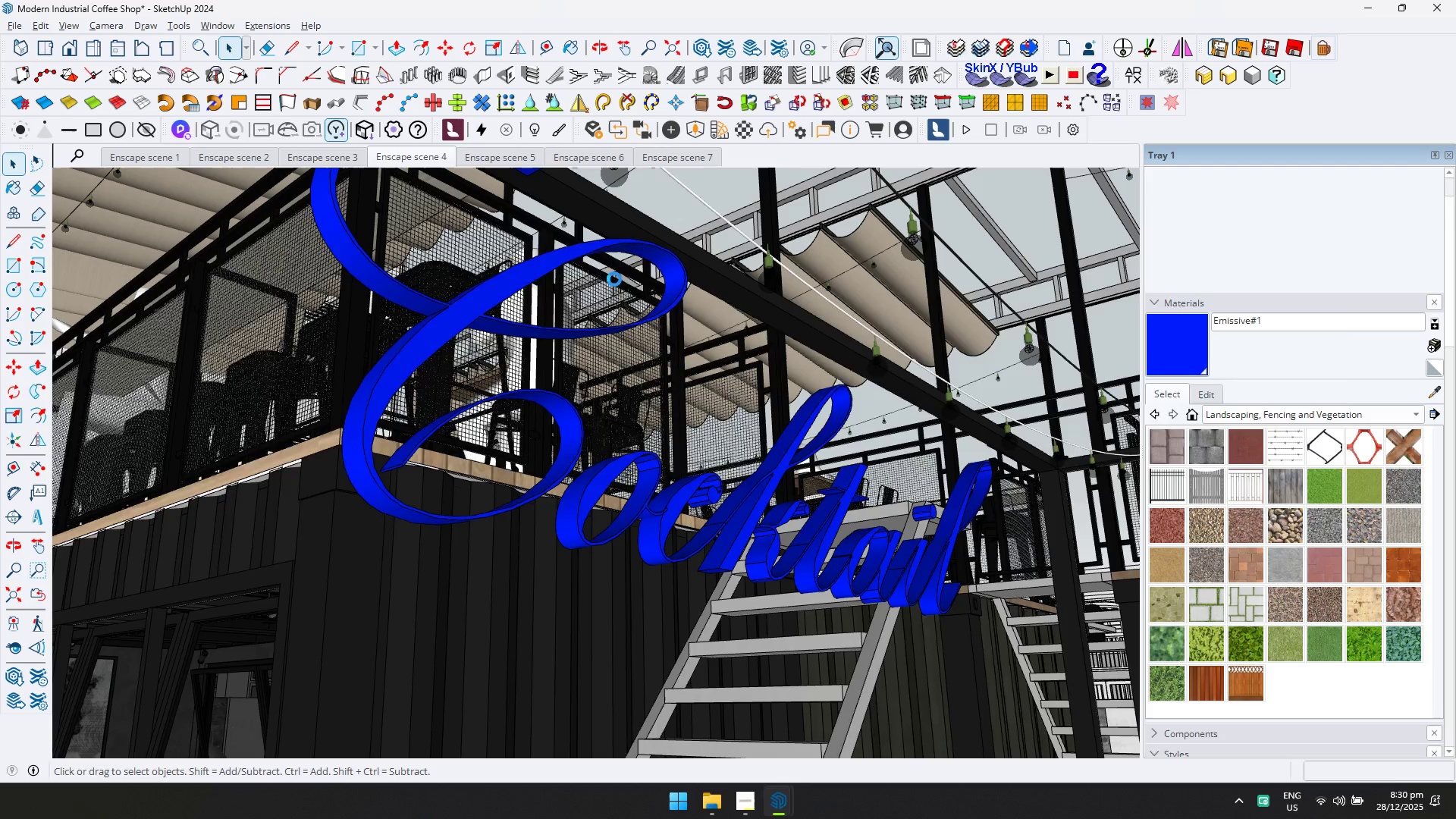 
key(Alt+Tab)
 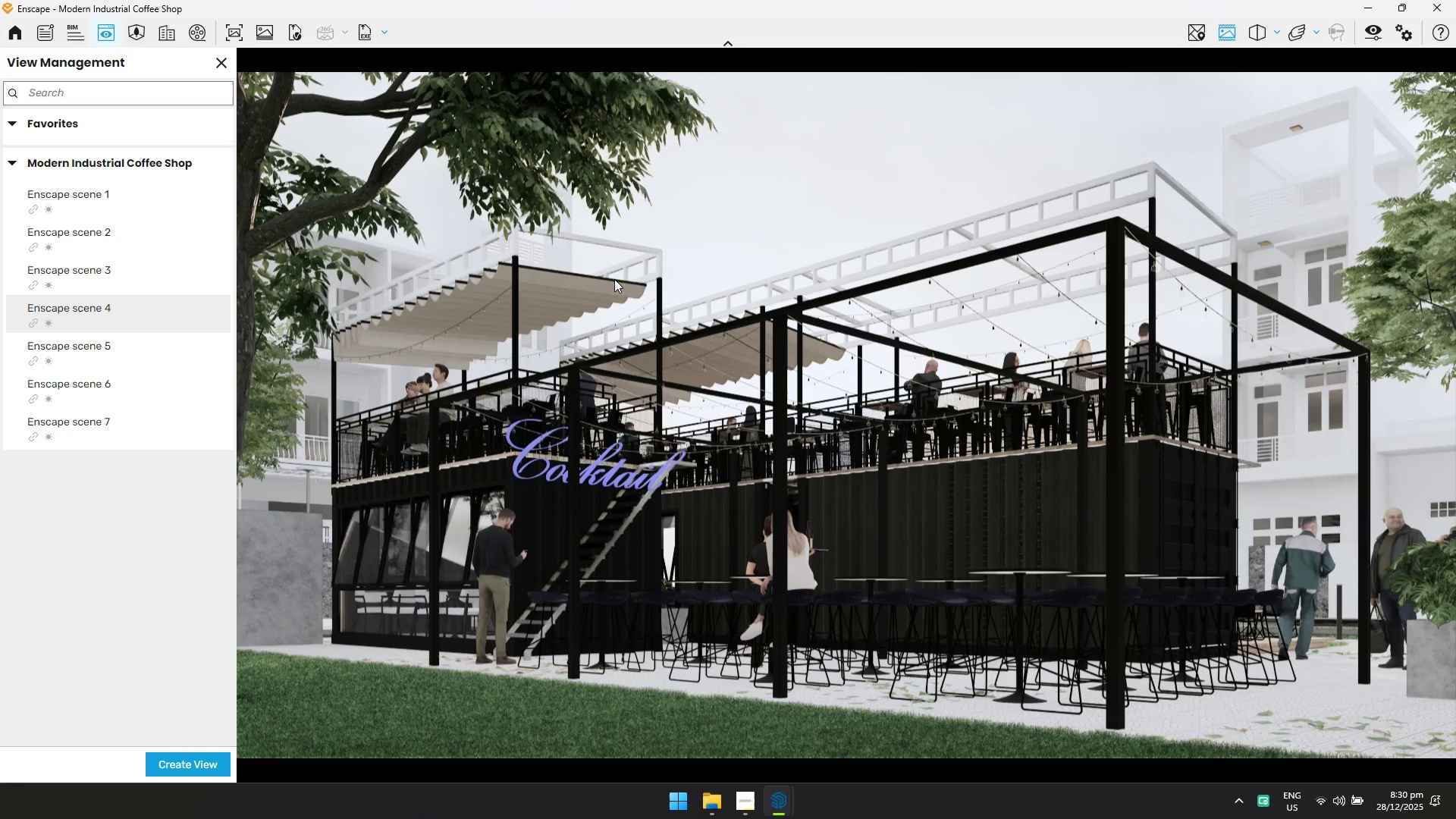 
key(Alt+AltLeft)
 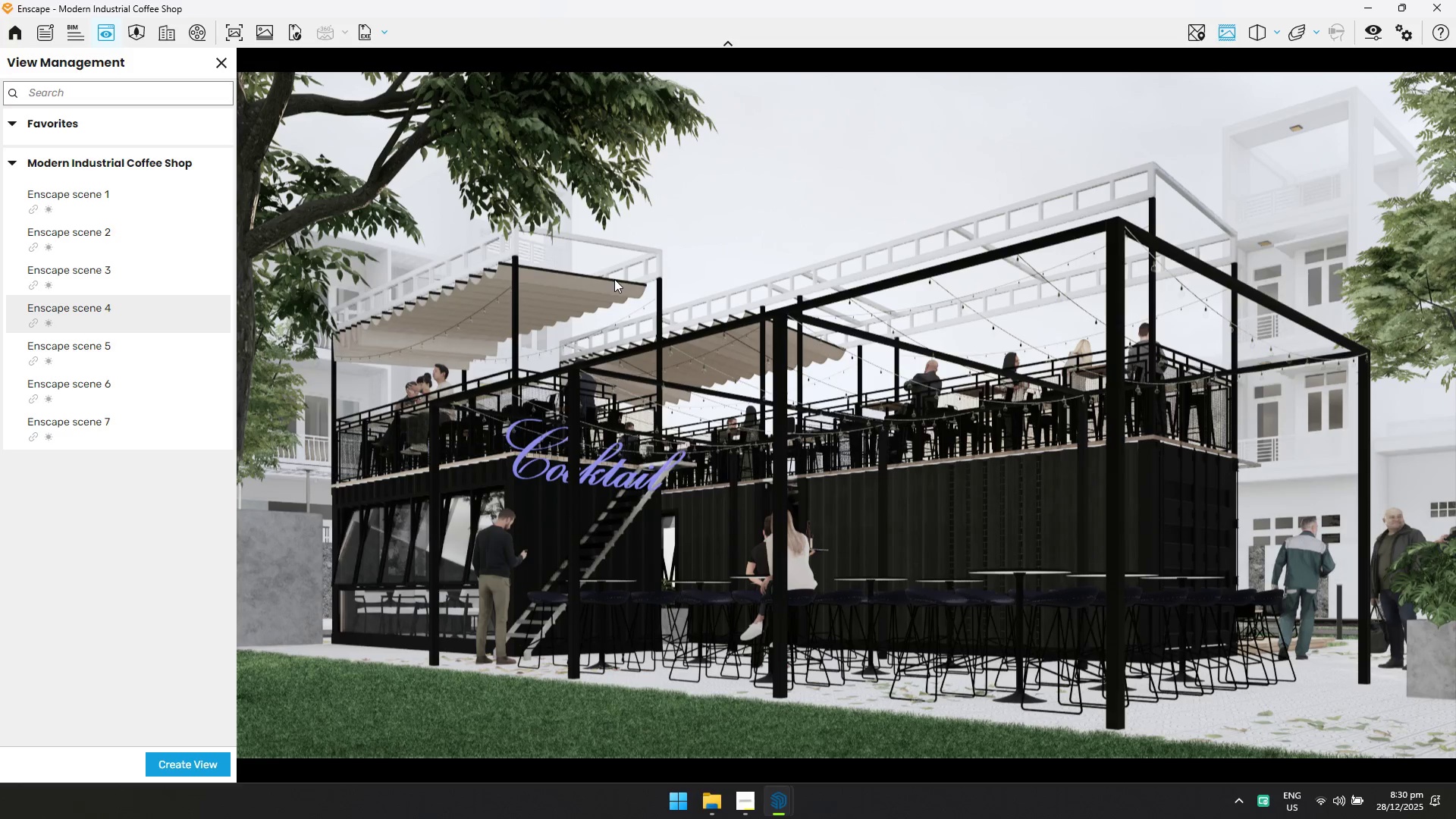 
key(Alt+Tab)
 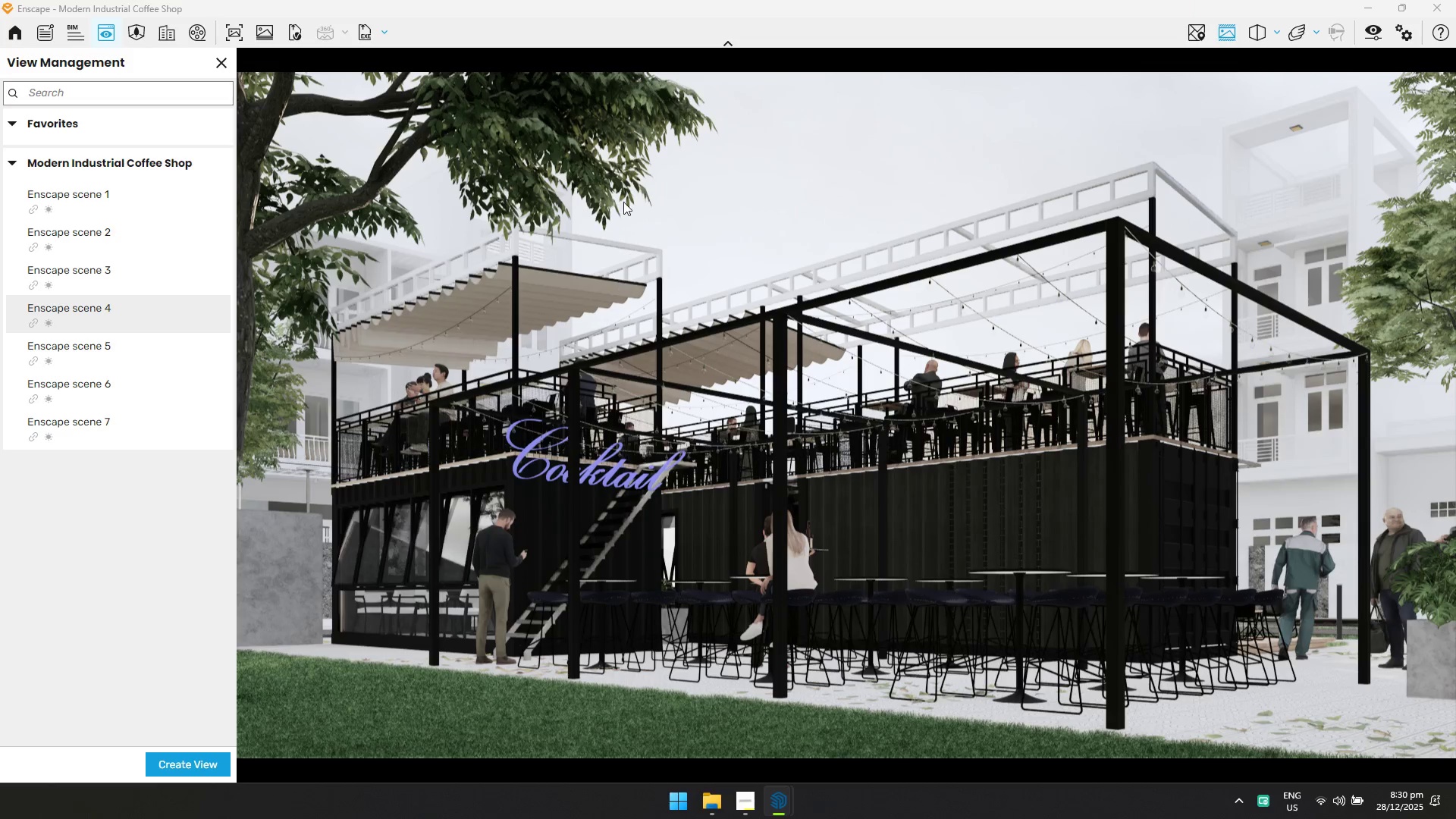 
key(Alt+Tab)
 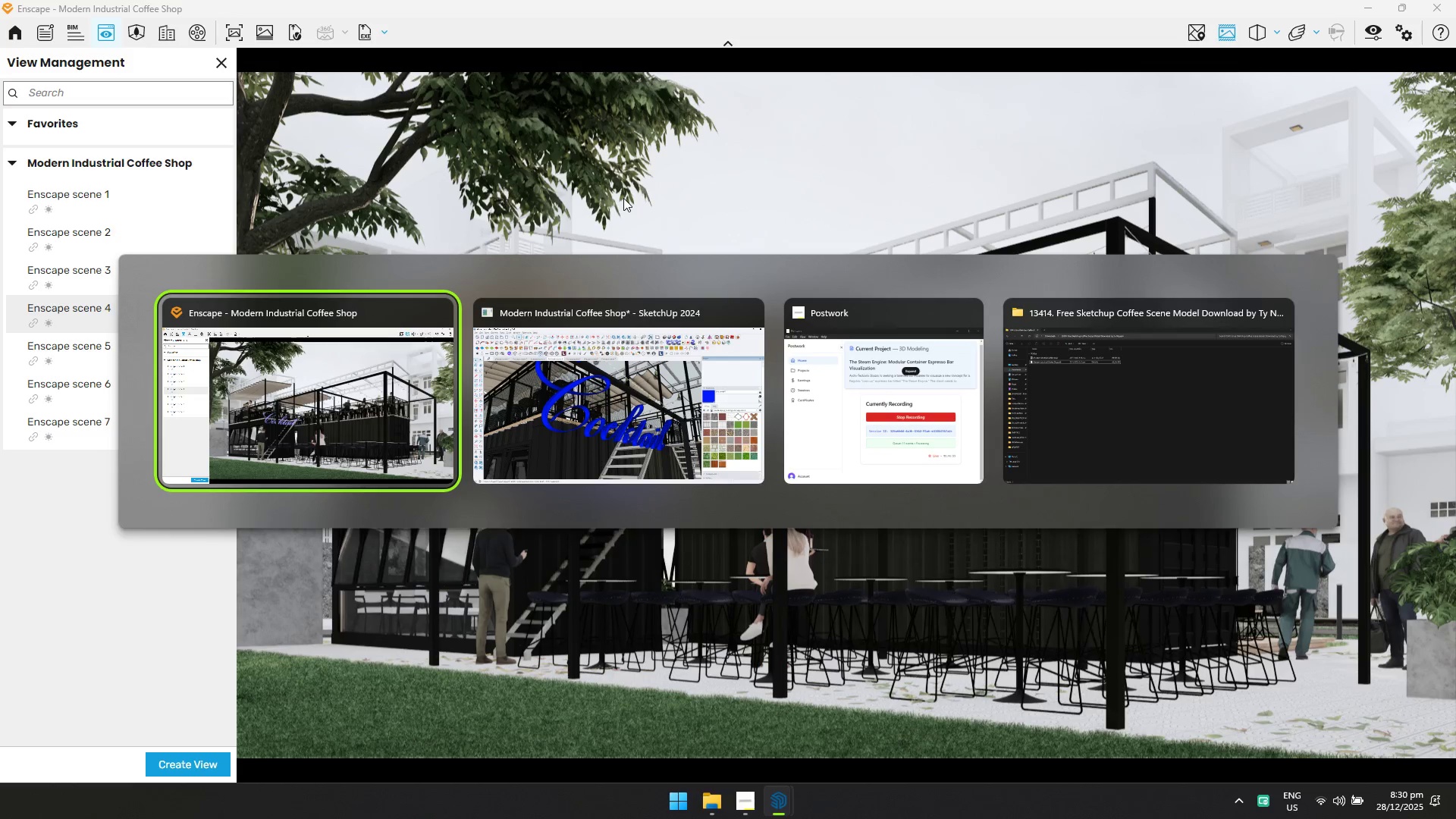 
key(Alt+Tab)
 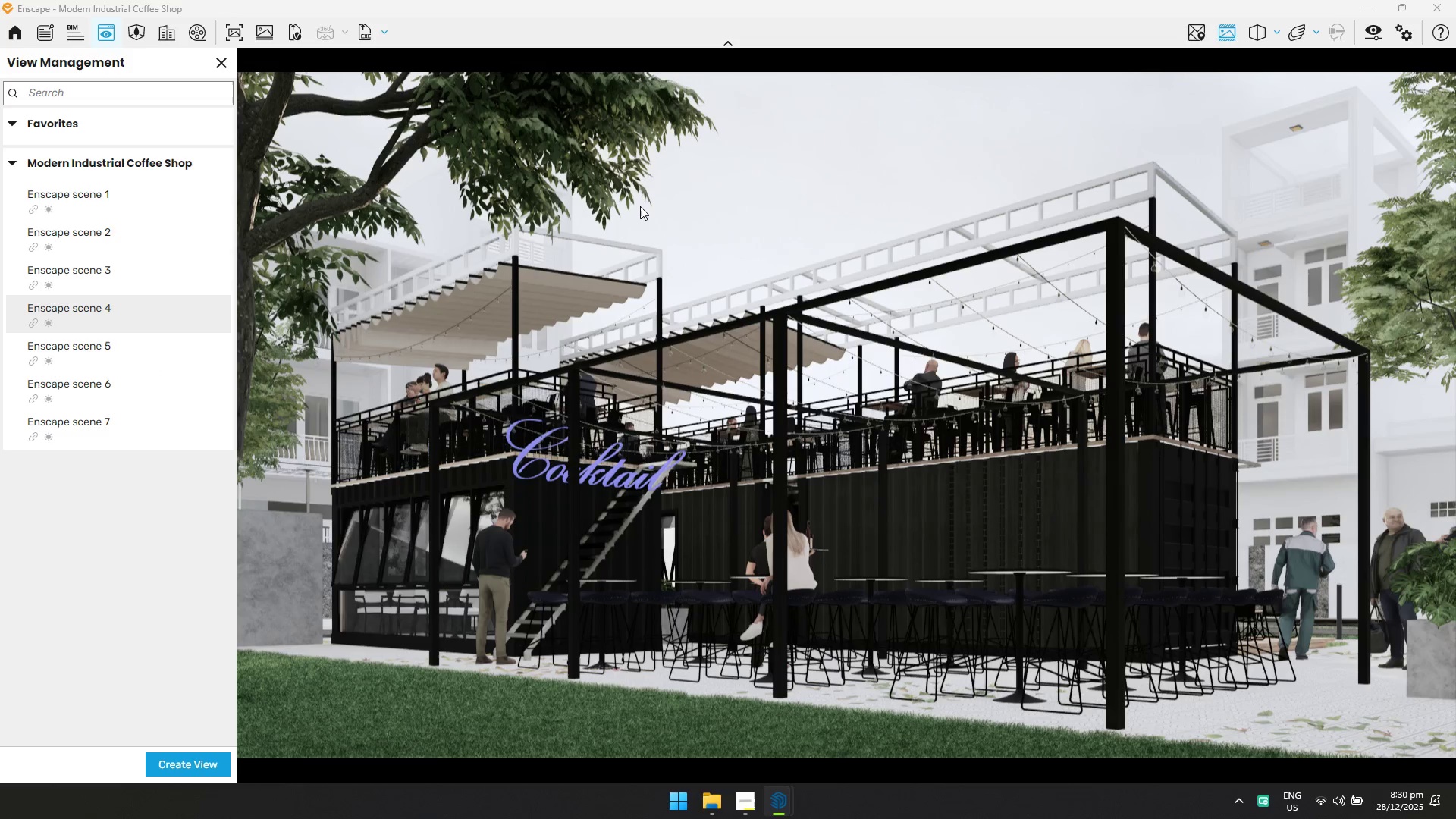 
key(Alt+Tab)
 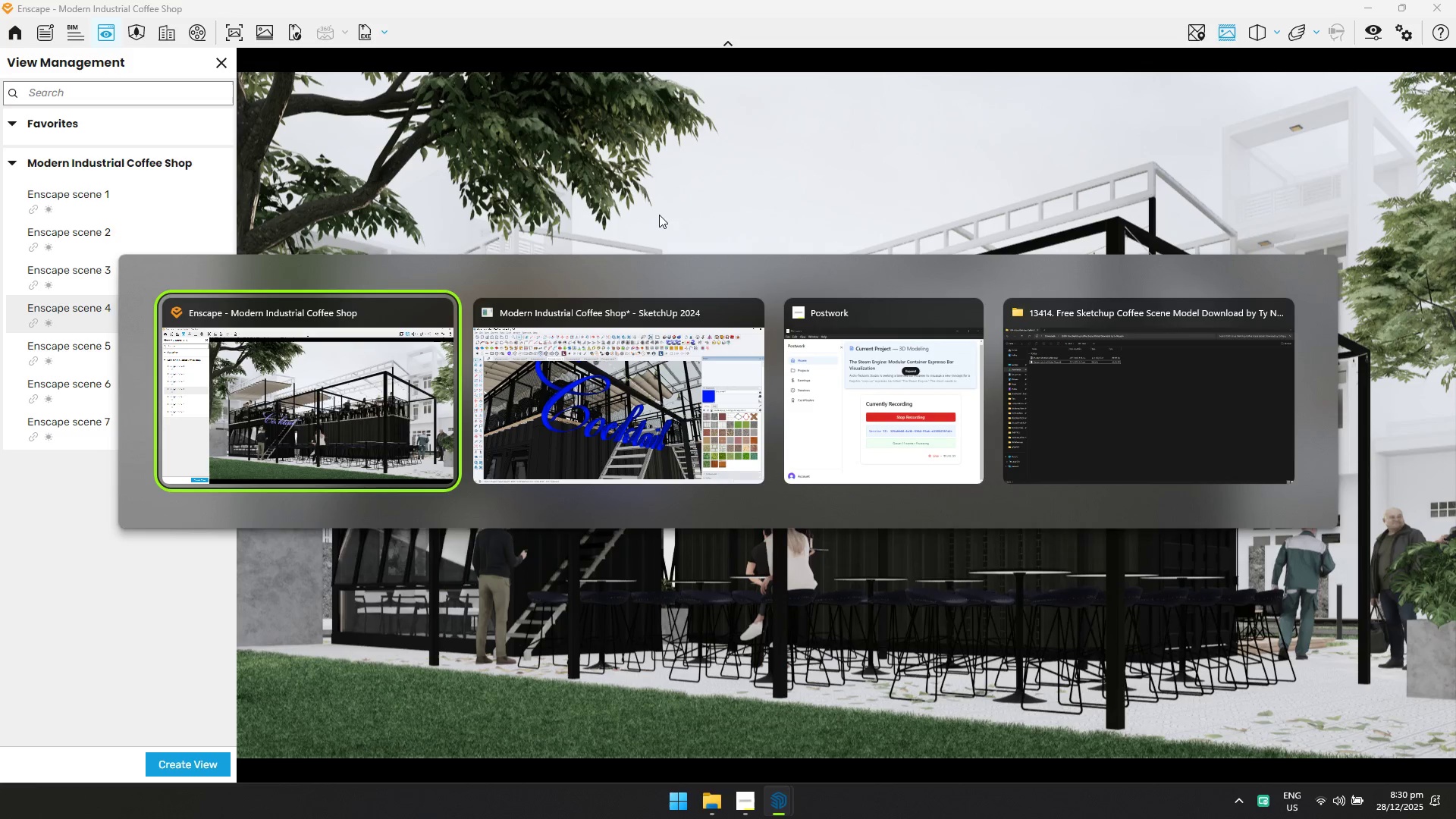 
key(Alt+Tab)
 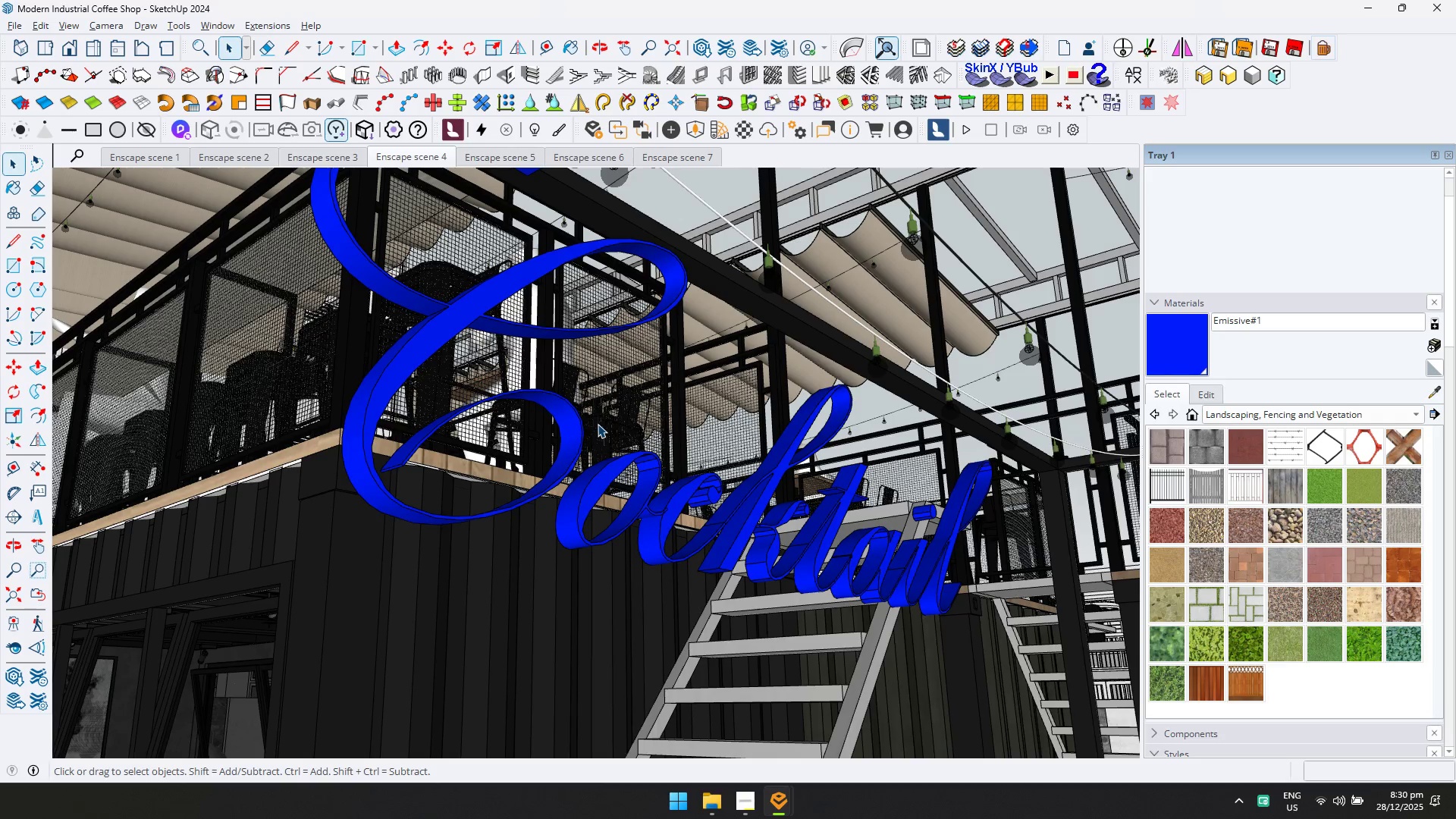 
wait(14.12)
 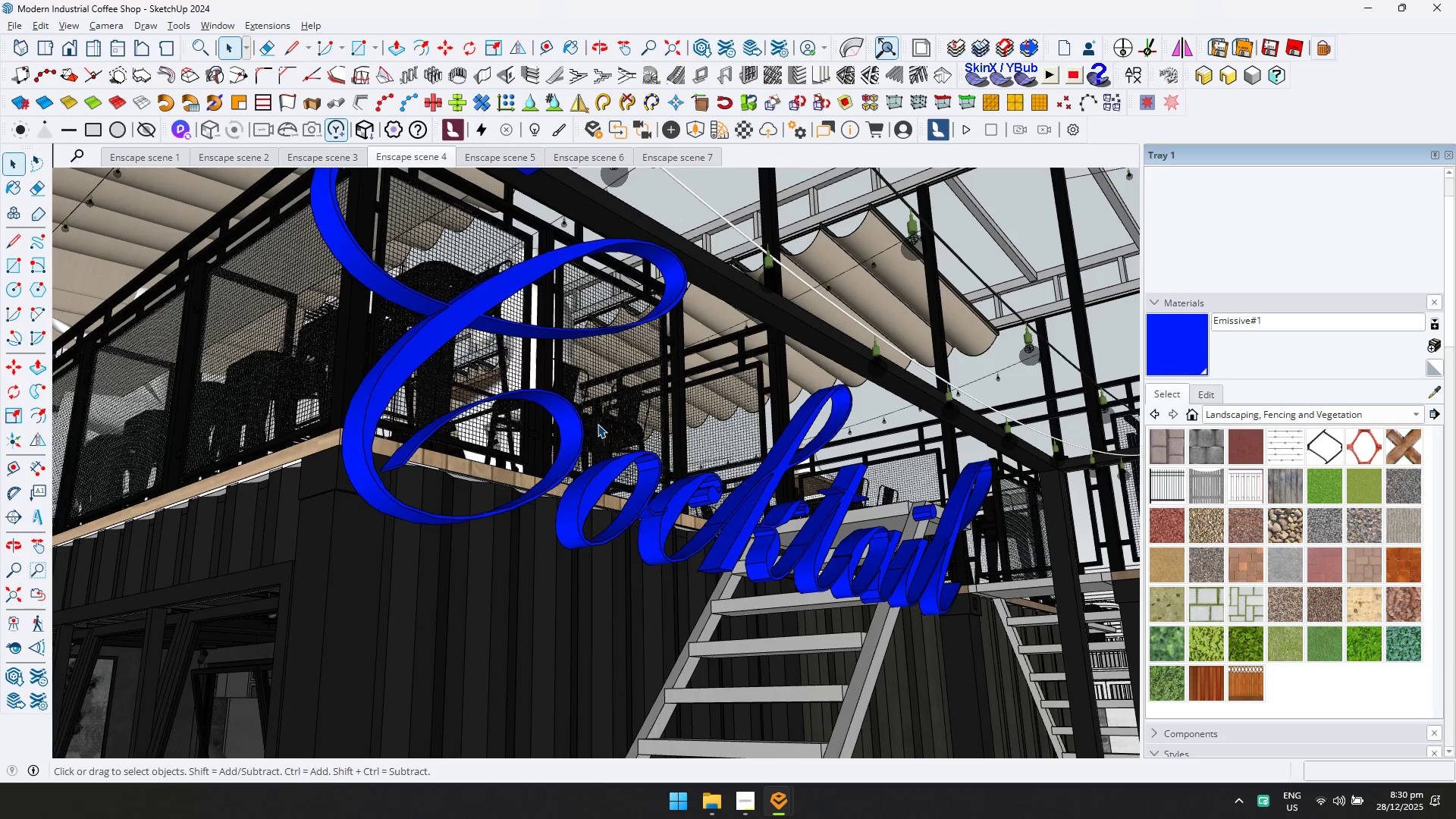 
left_click([619, 124])
 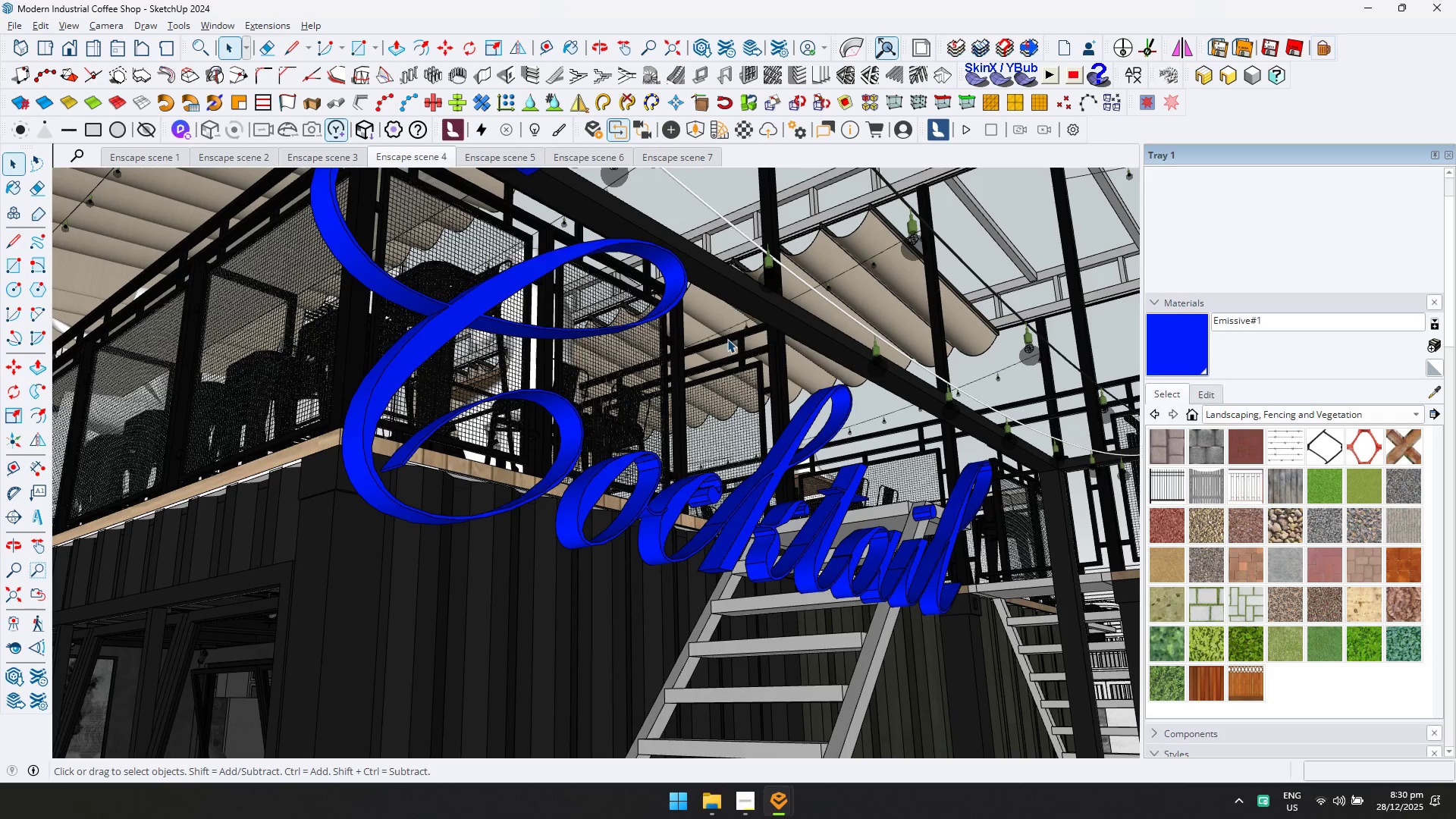 
key(Alt+AltLeft)
 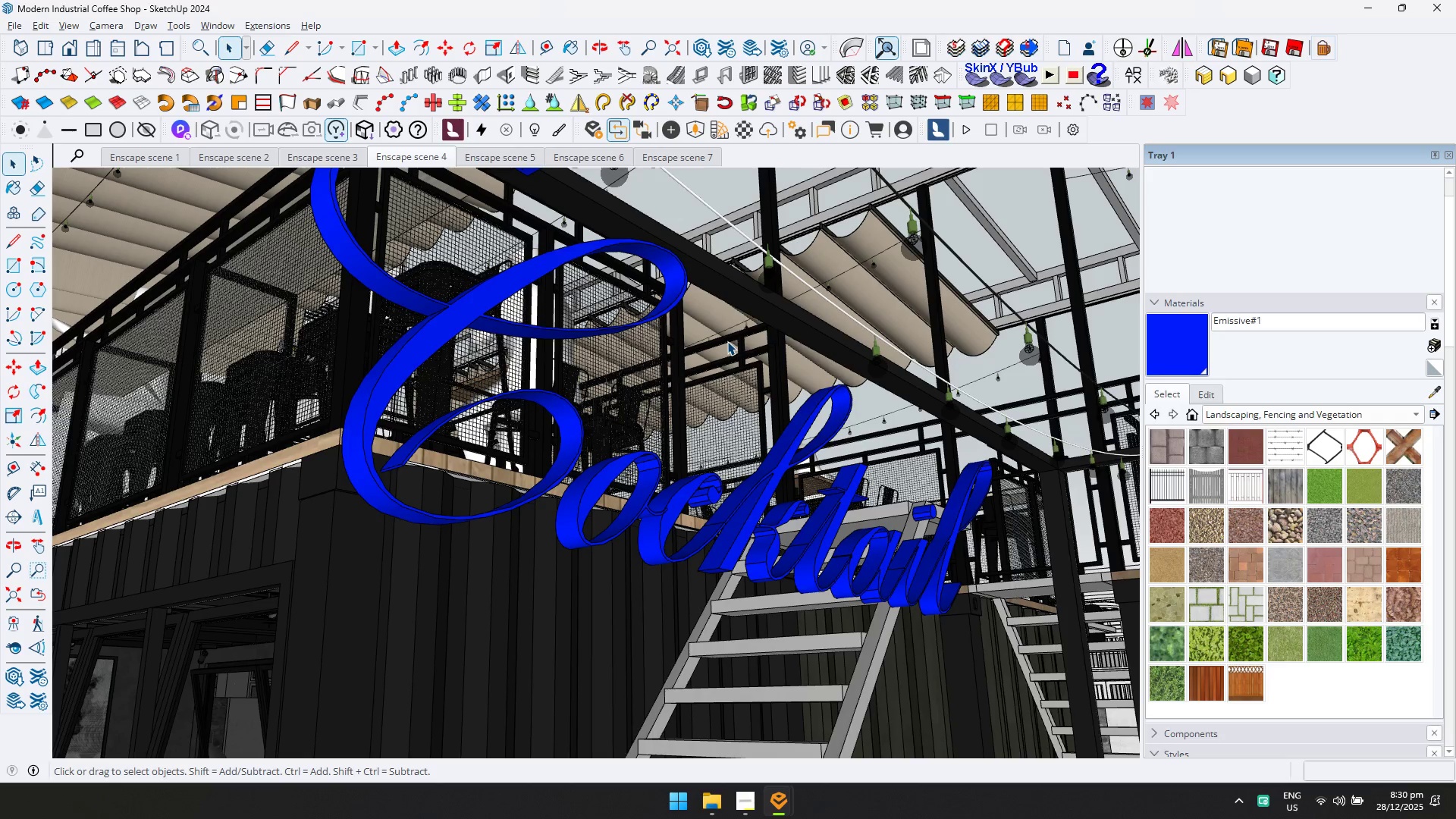 
key(Alt+Tab)
 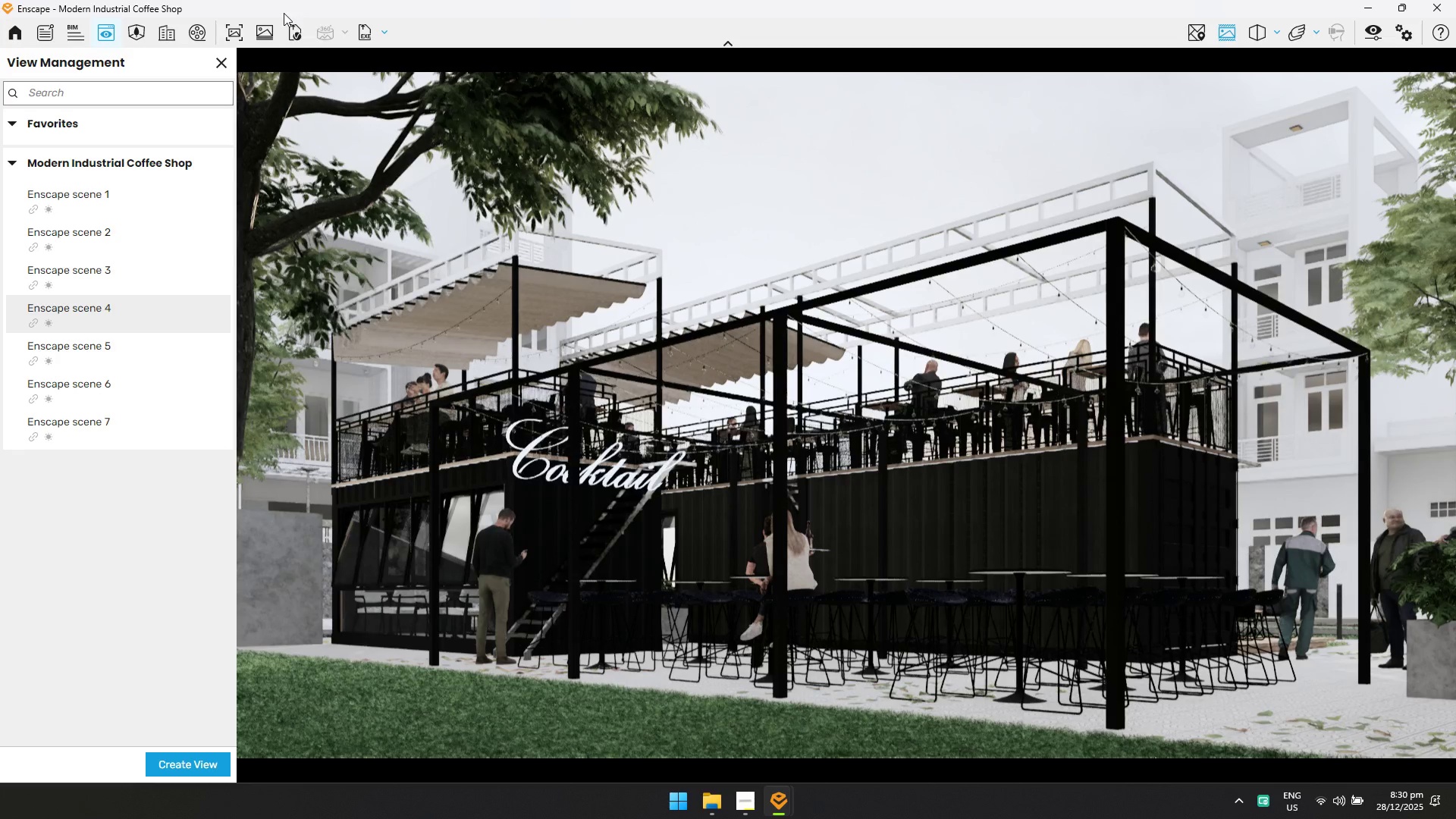 
left_click([222, 30])
 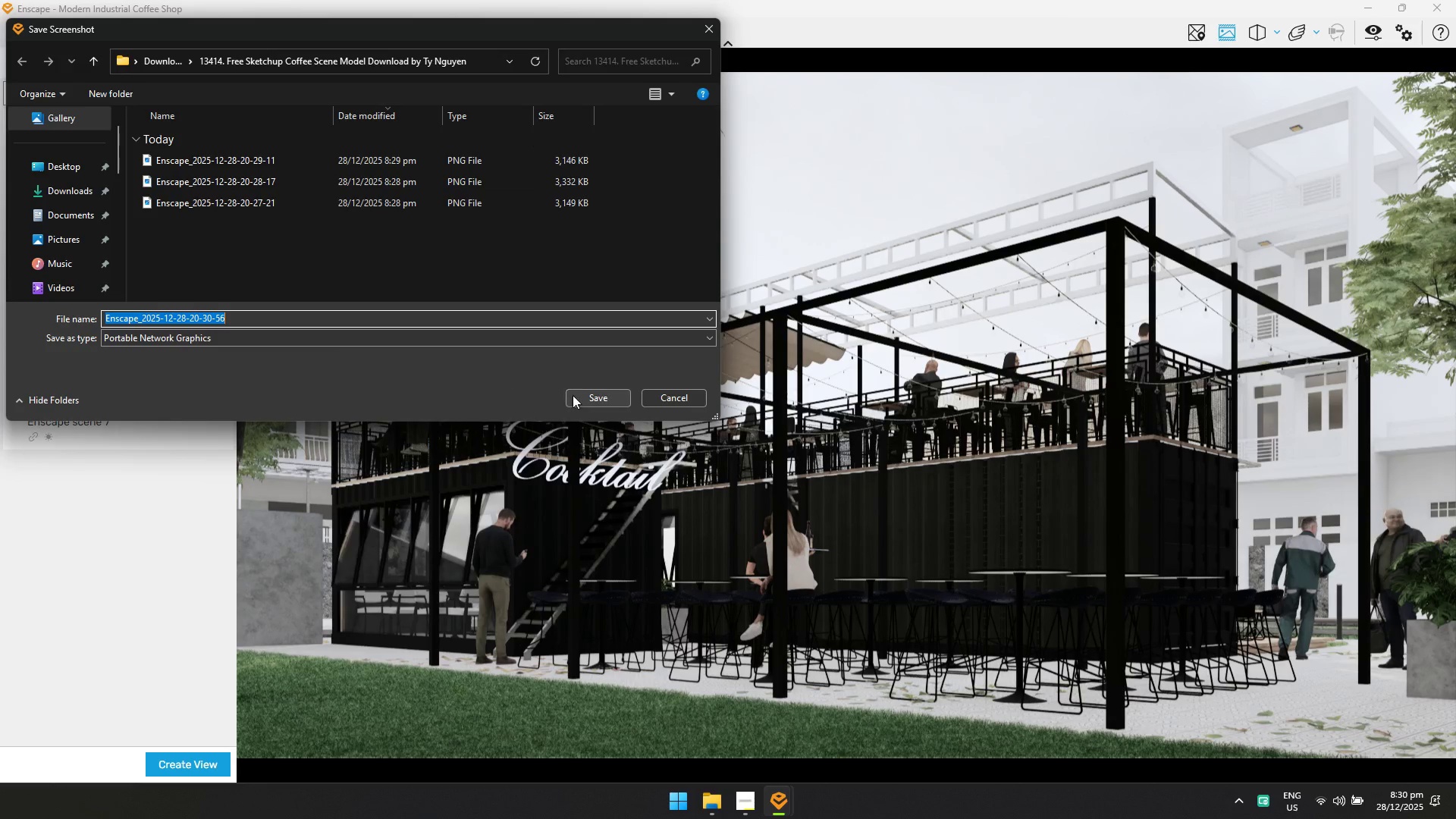 
left_click([581, 400])
 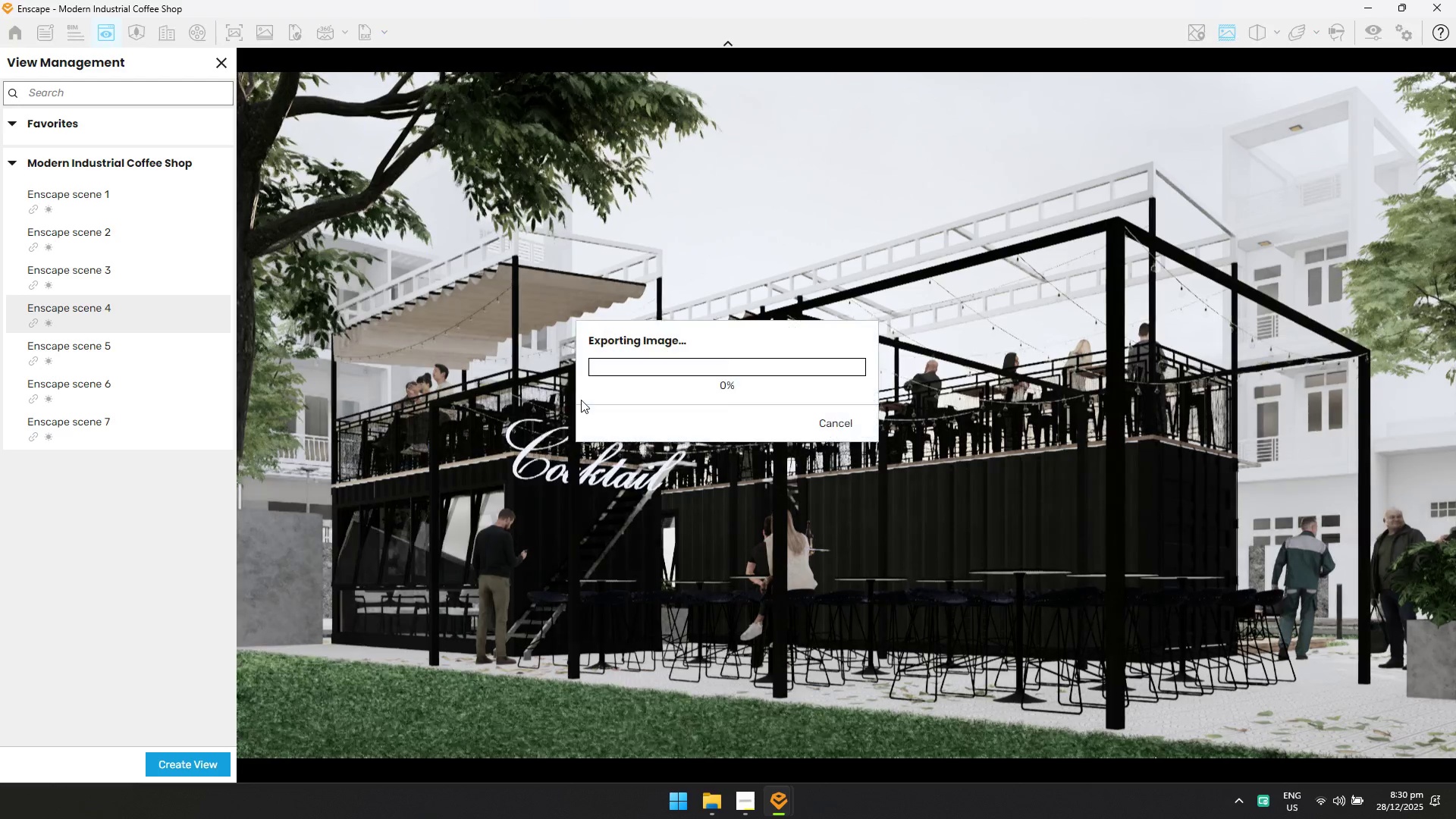 
key(Alt+Tab)
 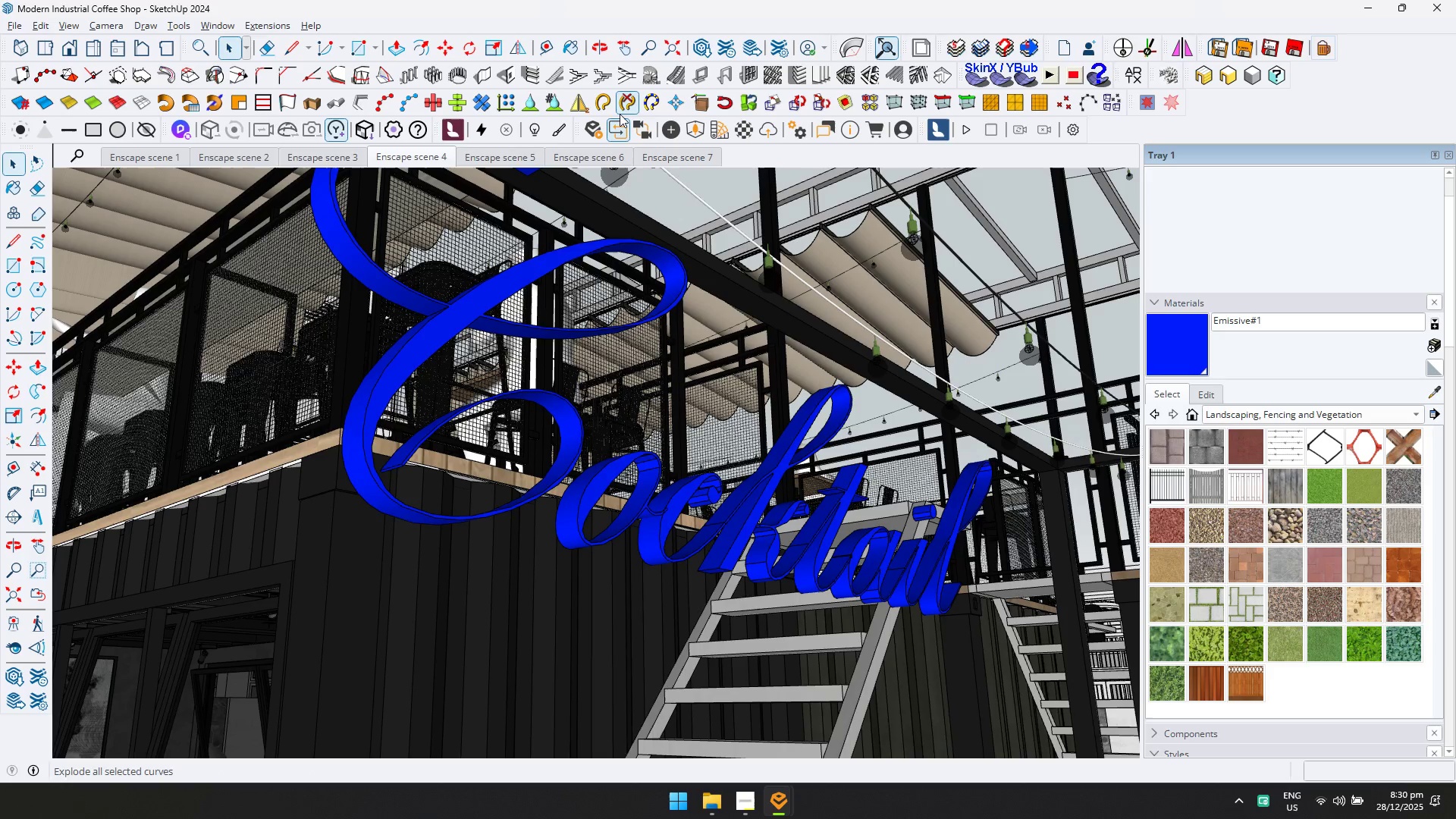 
left_click([619, 125])
 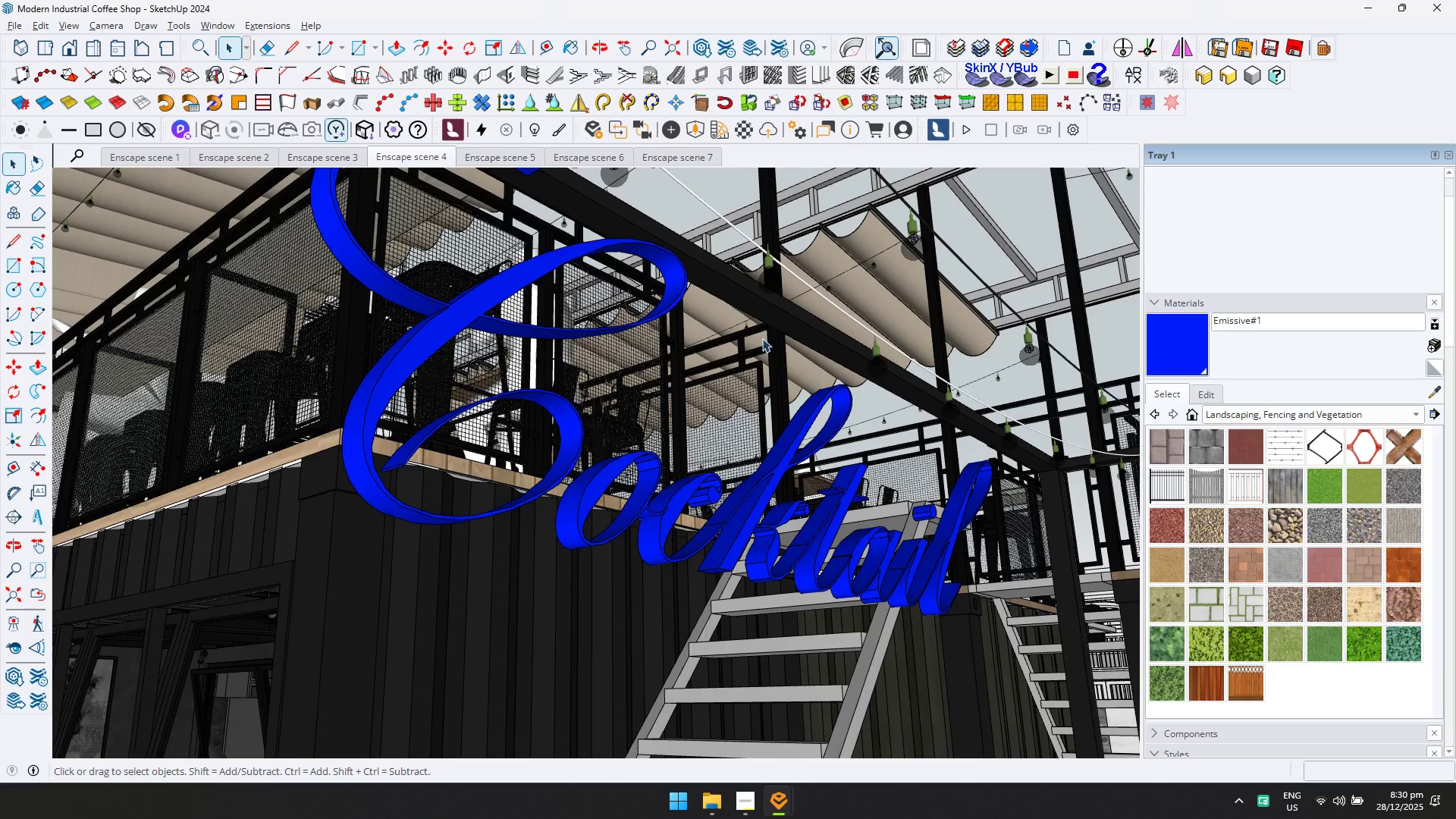 
key(Alt+AltLeft)
 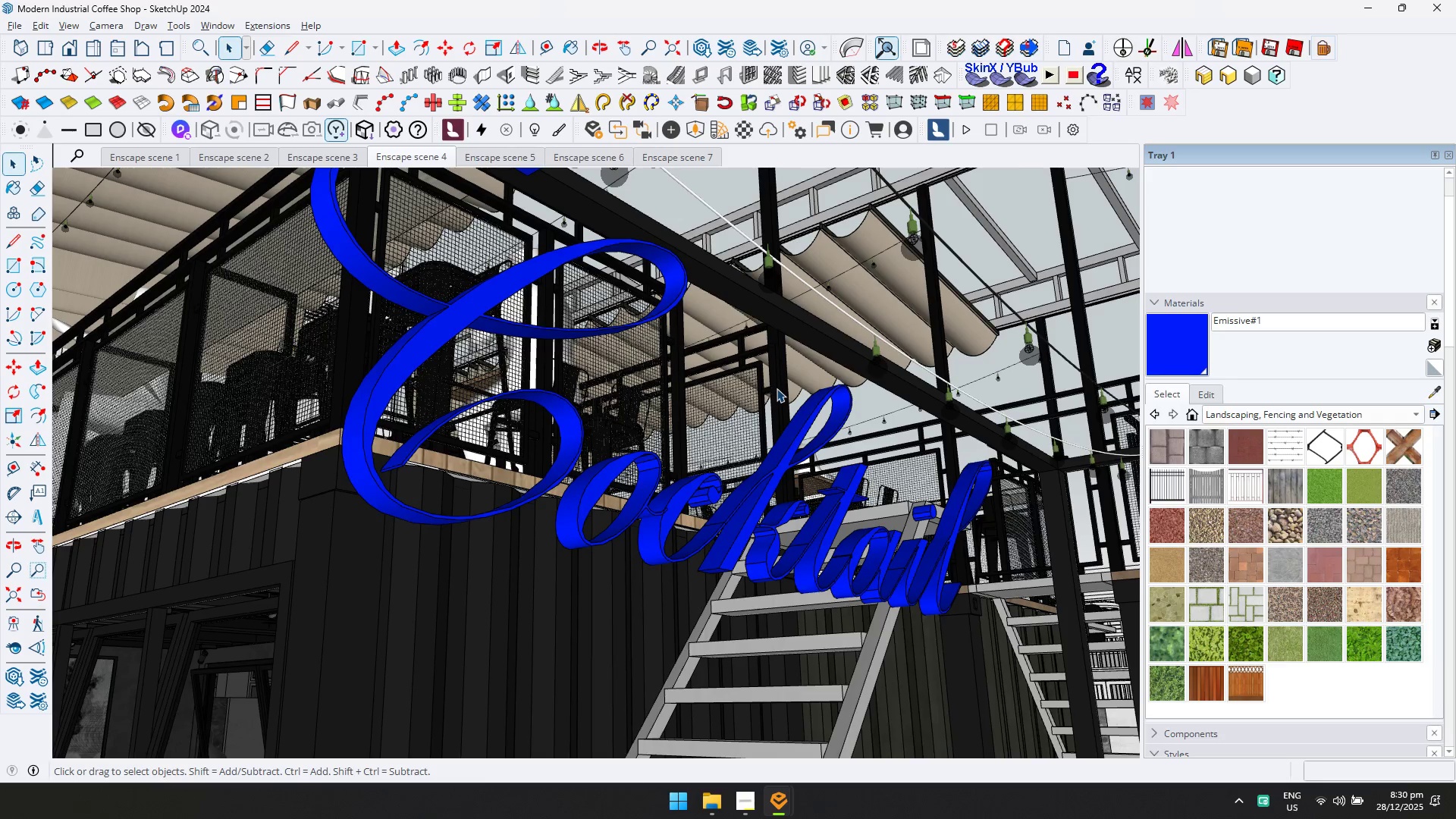 
key(Alt+Tab)
 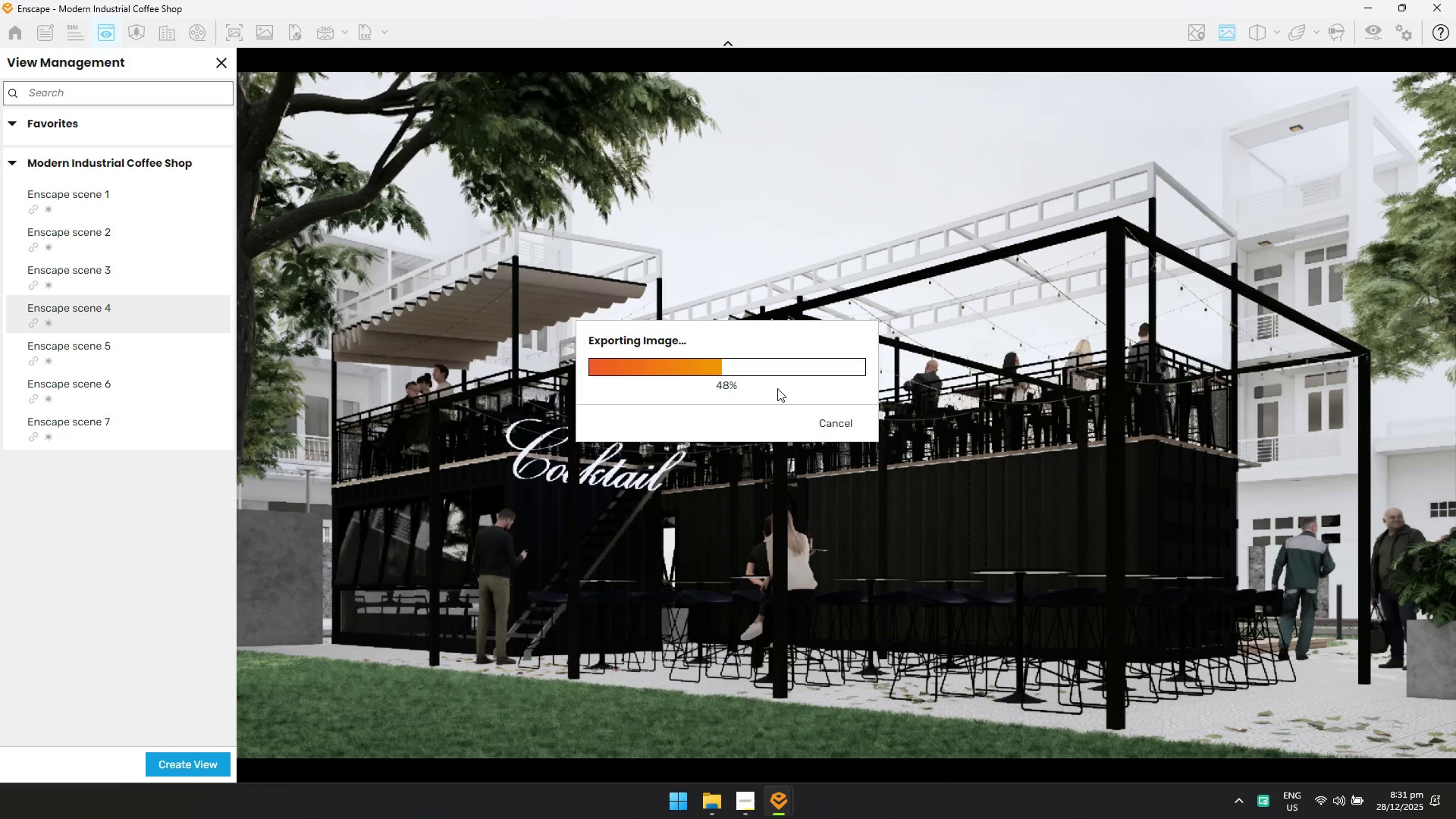 
wait(38.26)
 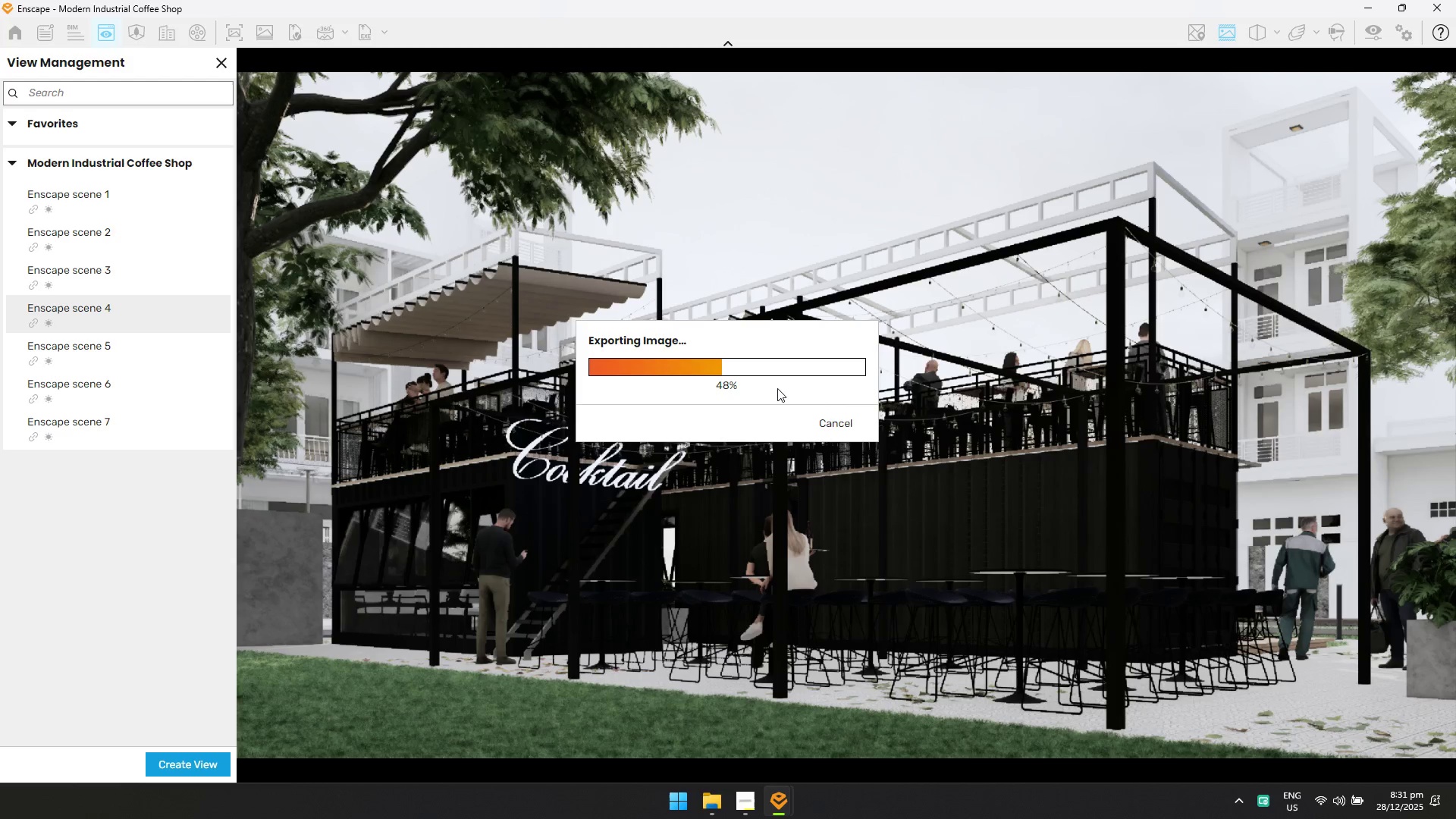 
key(Alt+AltLeft)
 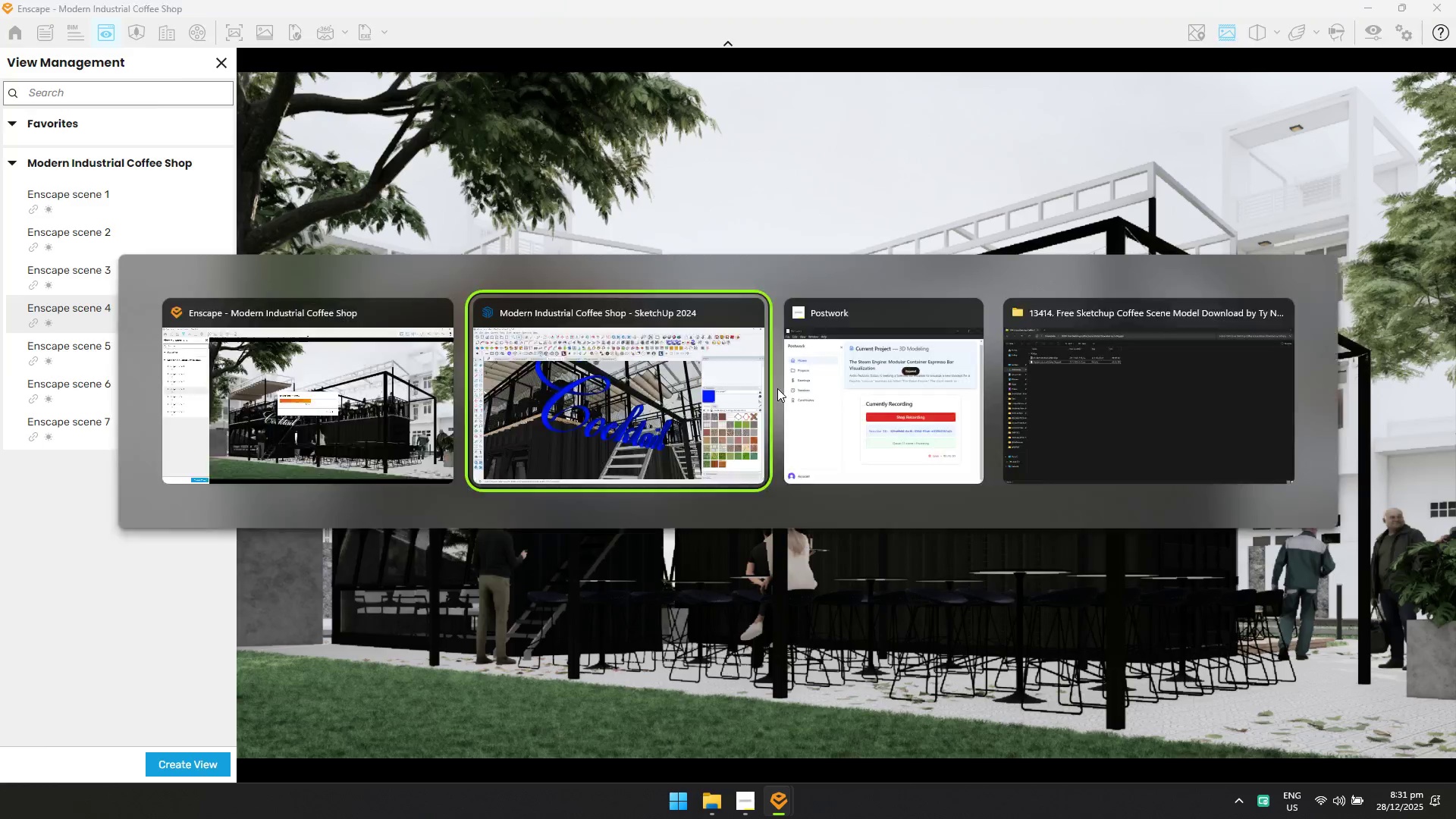 
key(Alt+Tab)
 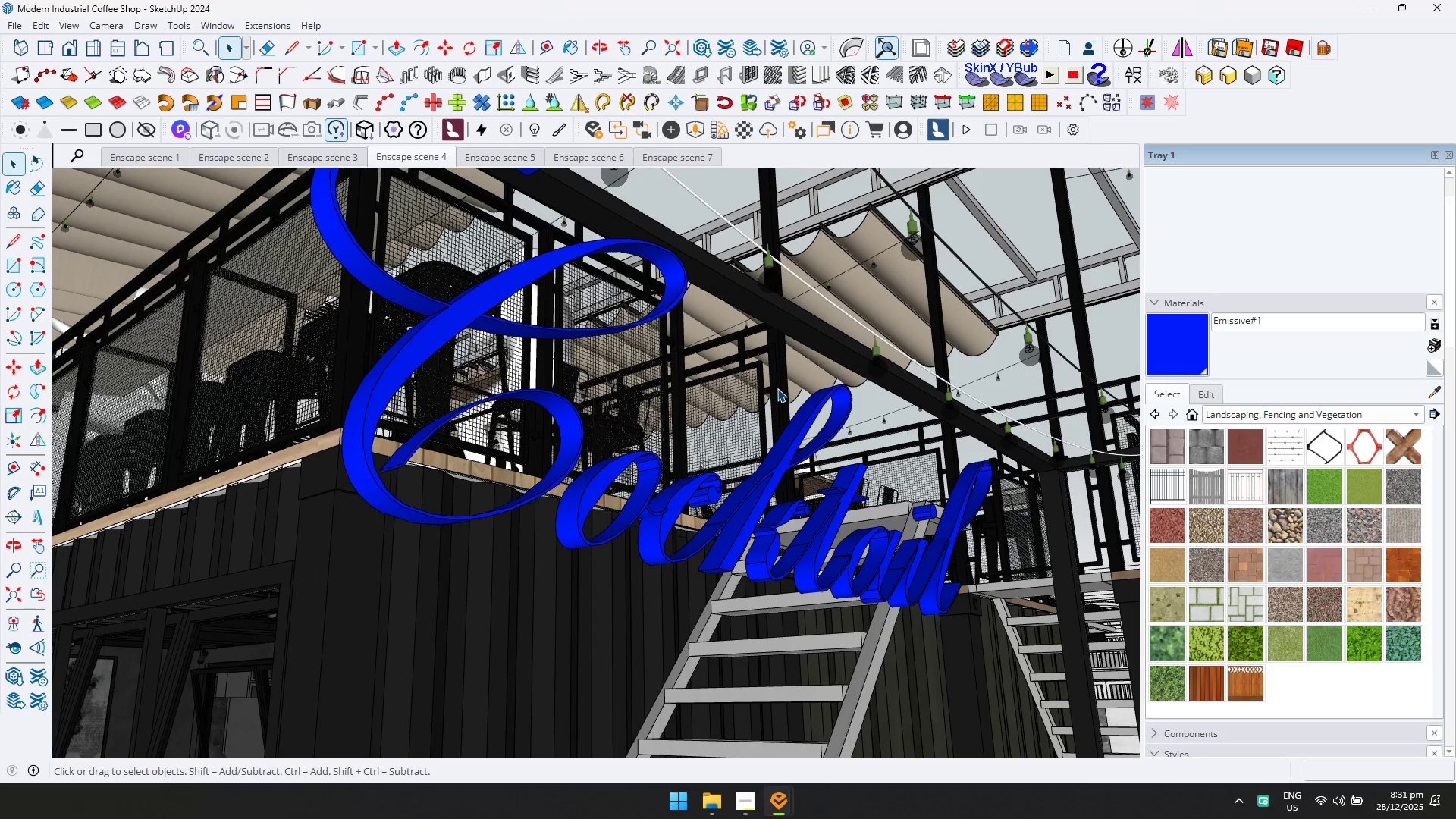 
key(Alt+AltLeft)
 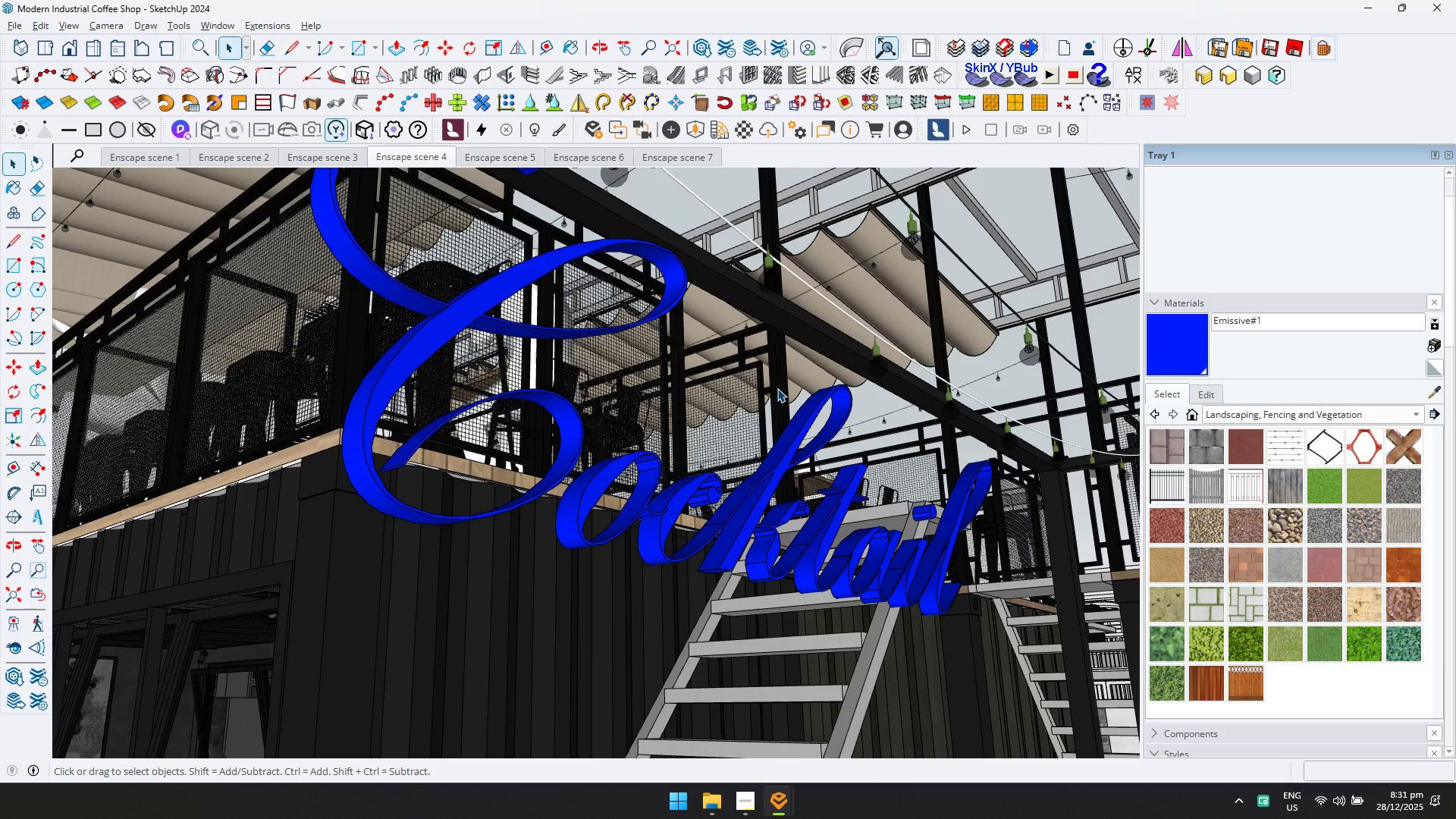 
key(Alt+Tab)
 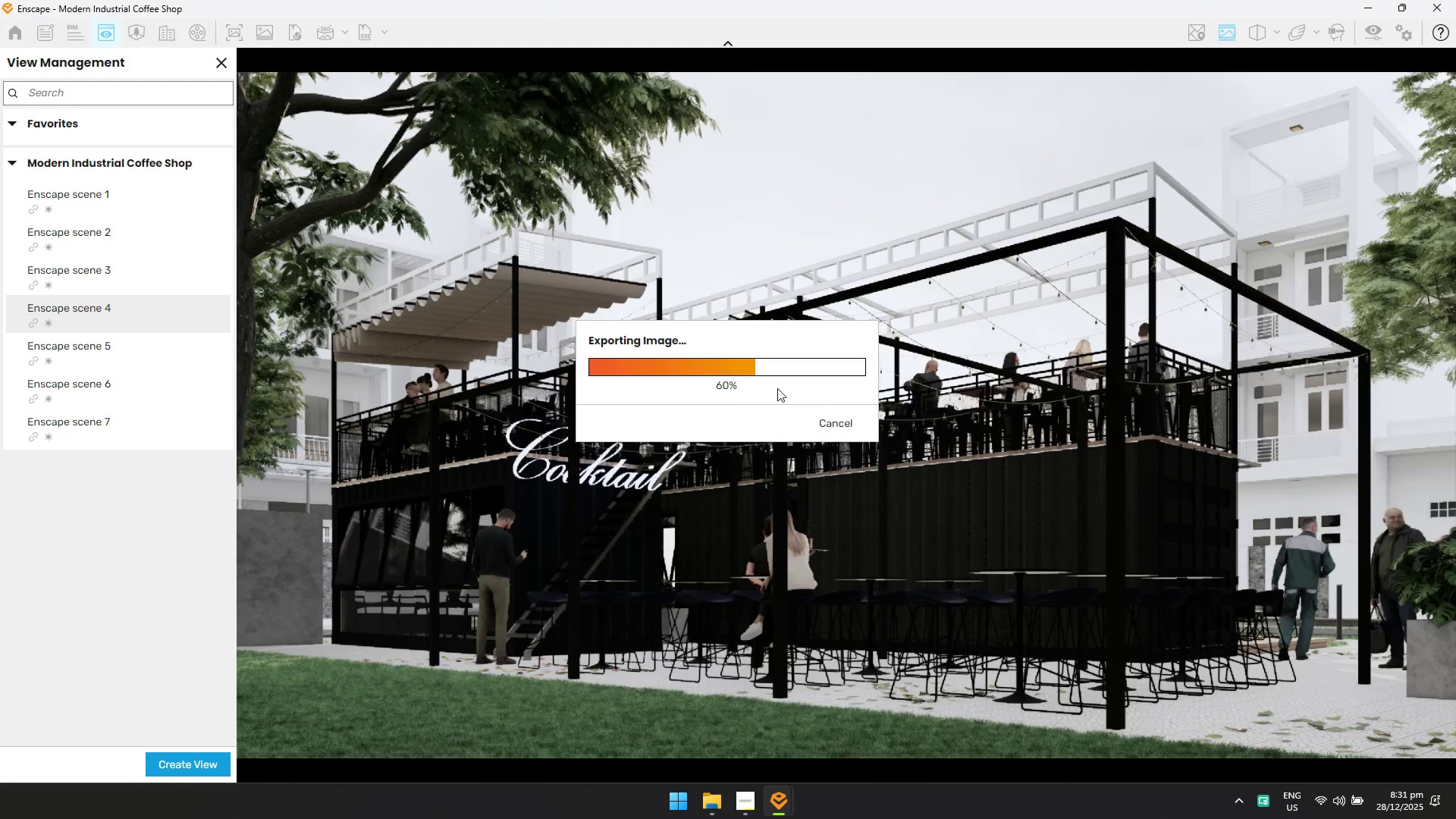 
wait(8.17)
 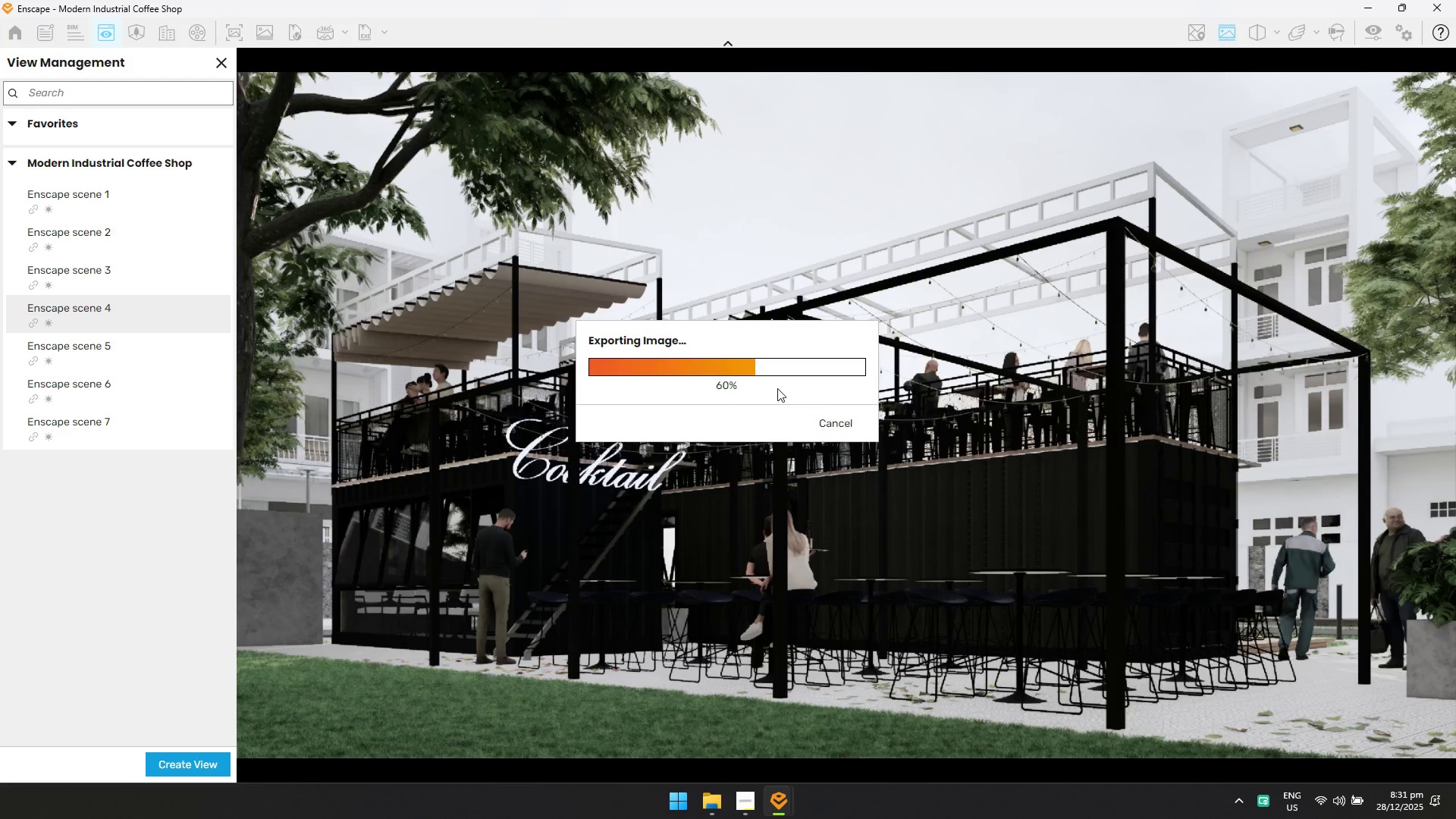 
key(Alt+AltLeft)
 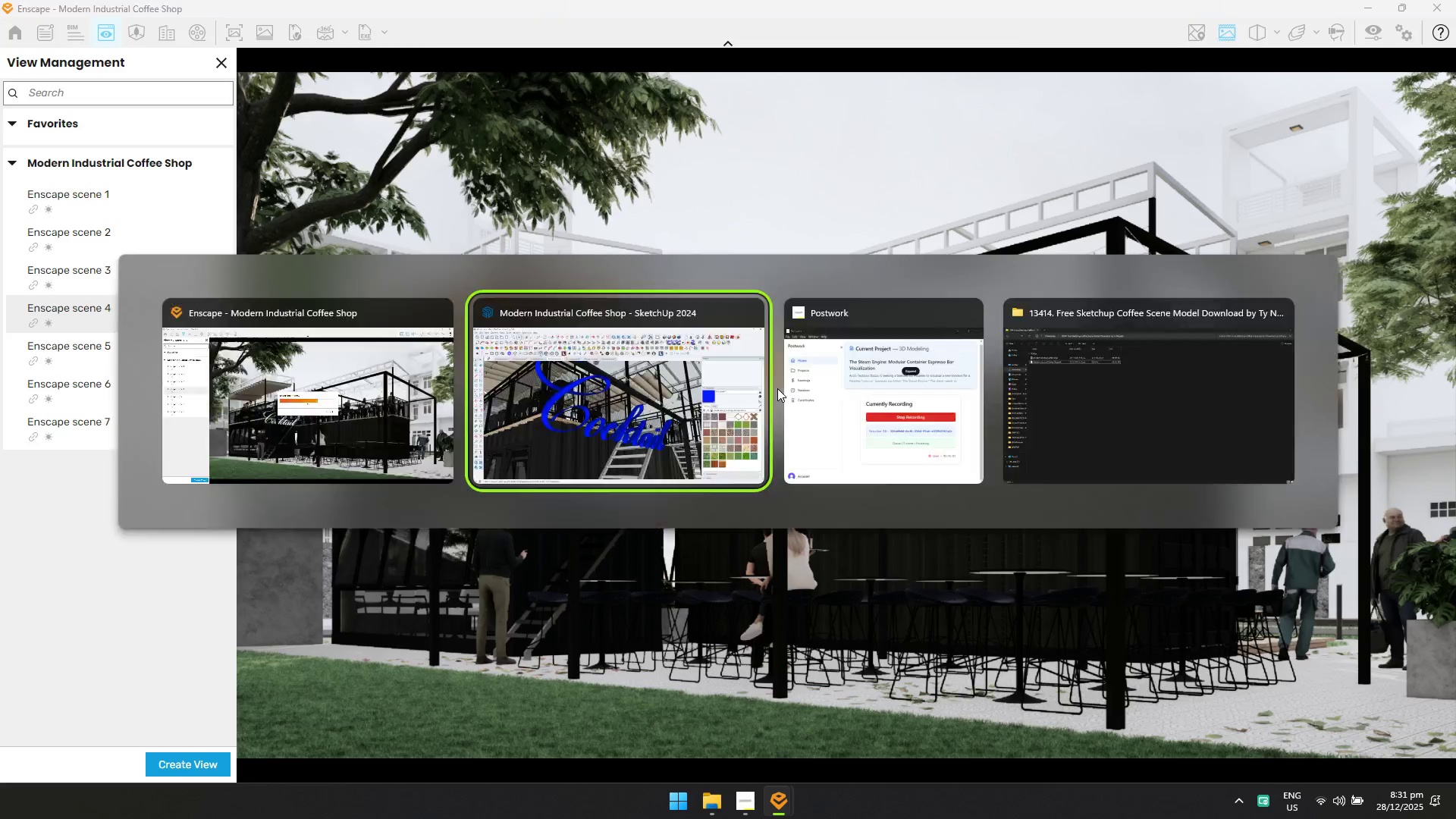 
key(Alt+Tab)
 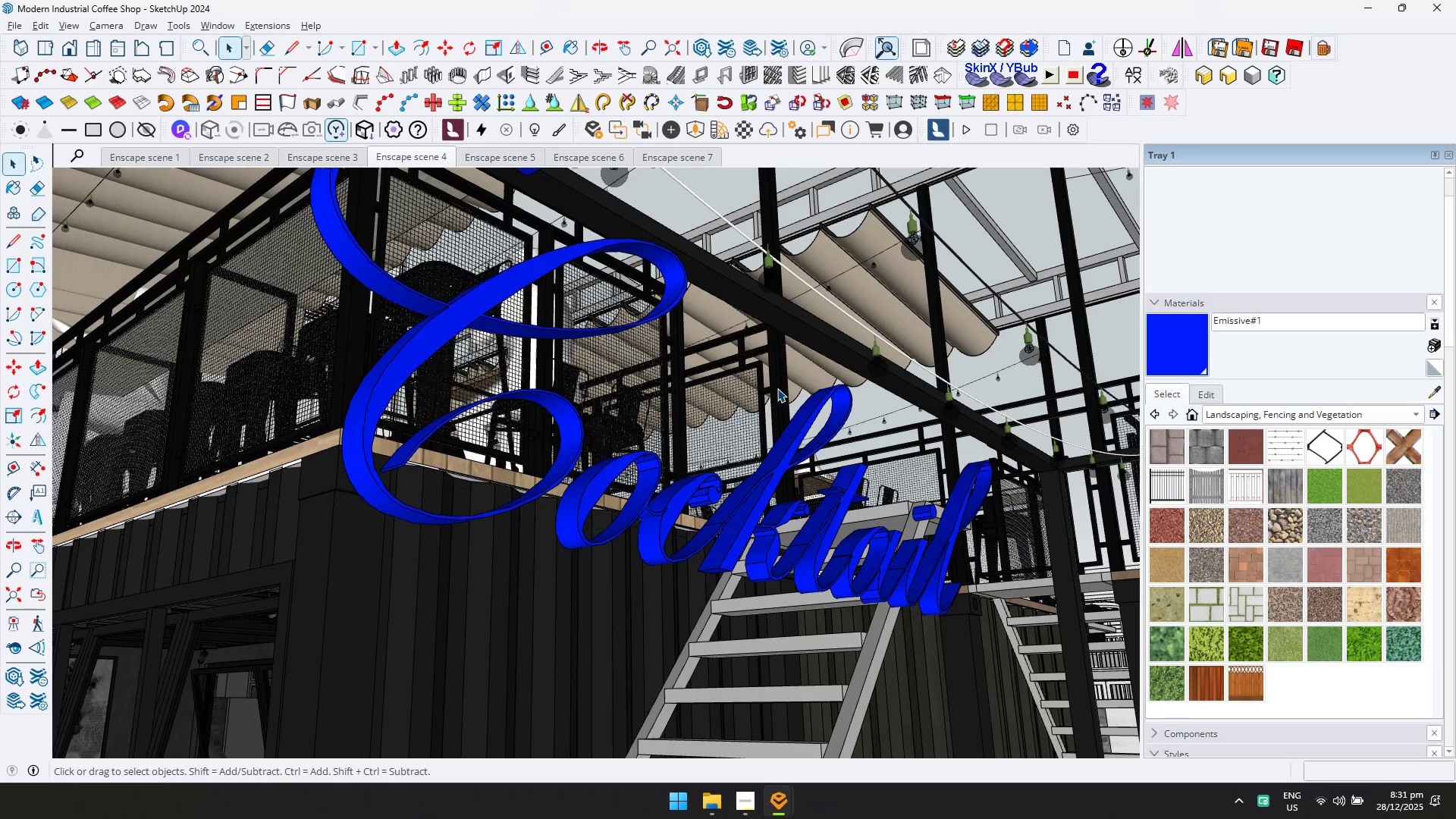 
key(Alt+AltLeft)
 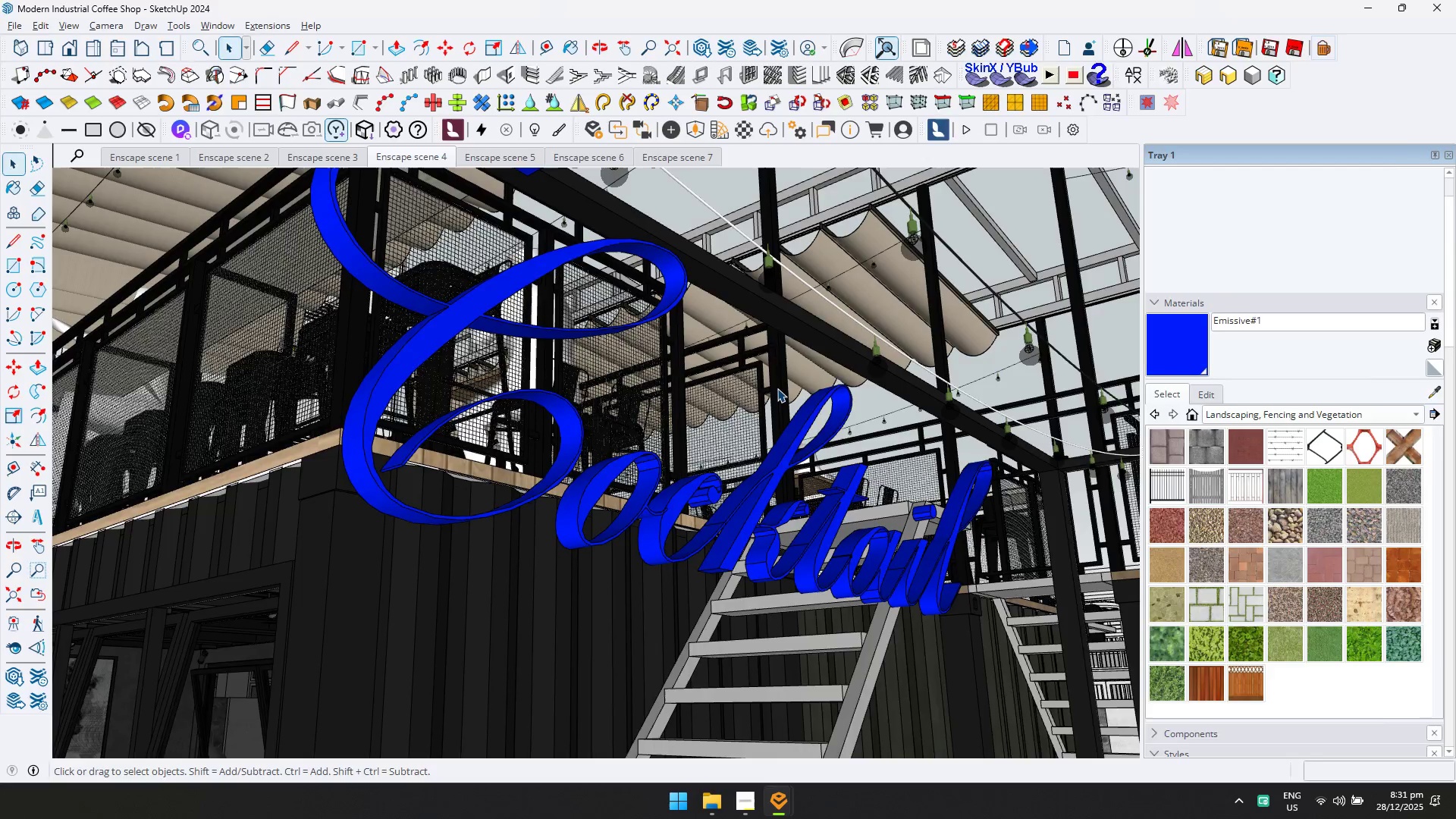 
key(Alt+Tab)
 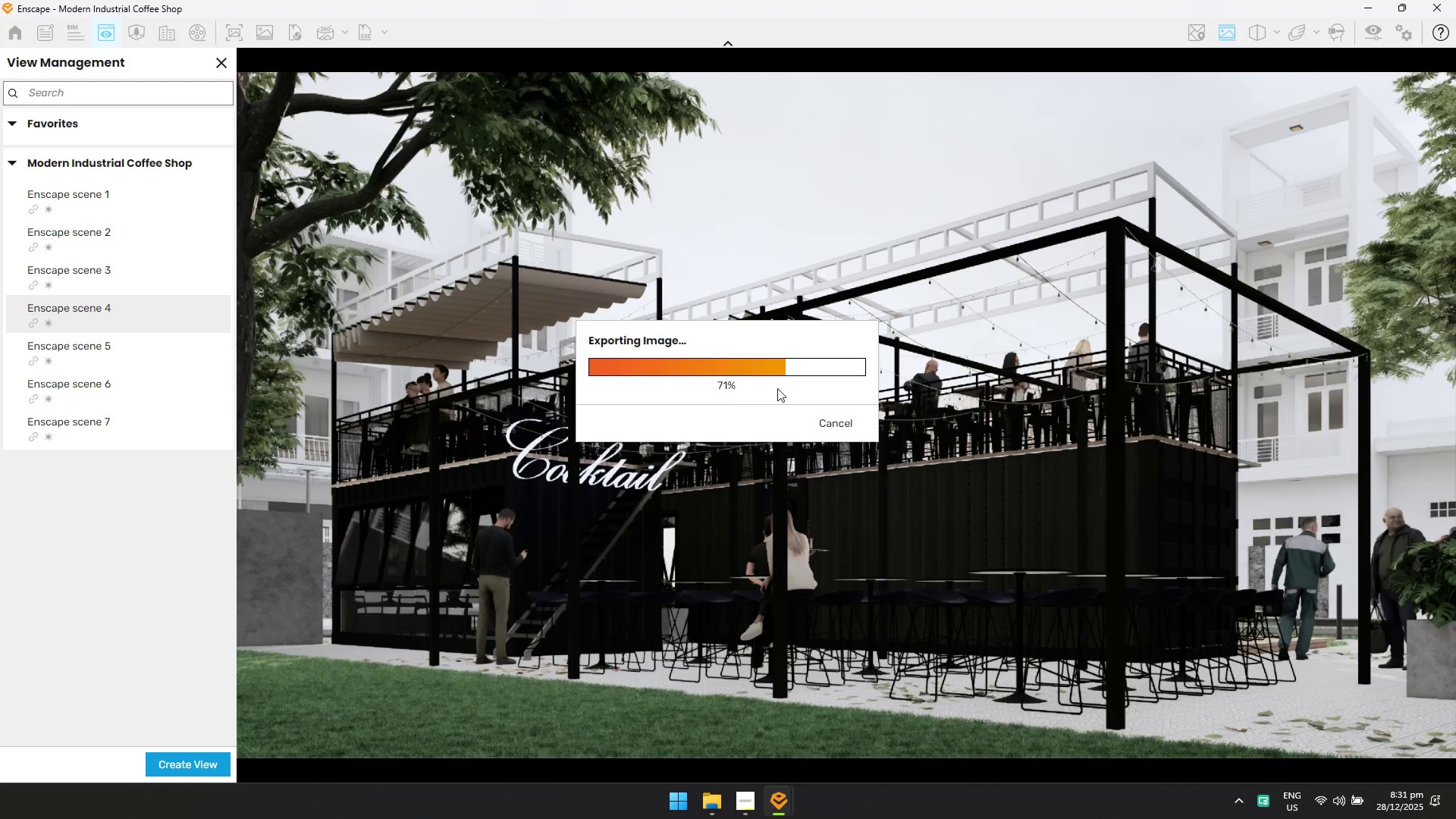 
key(Alt+AltLeft)
 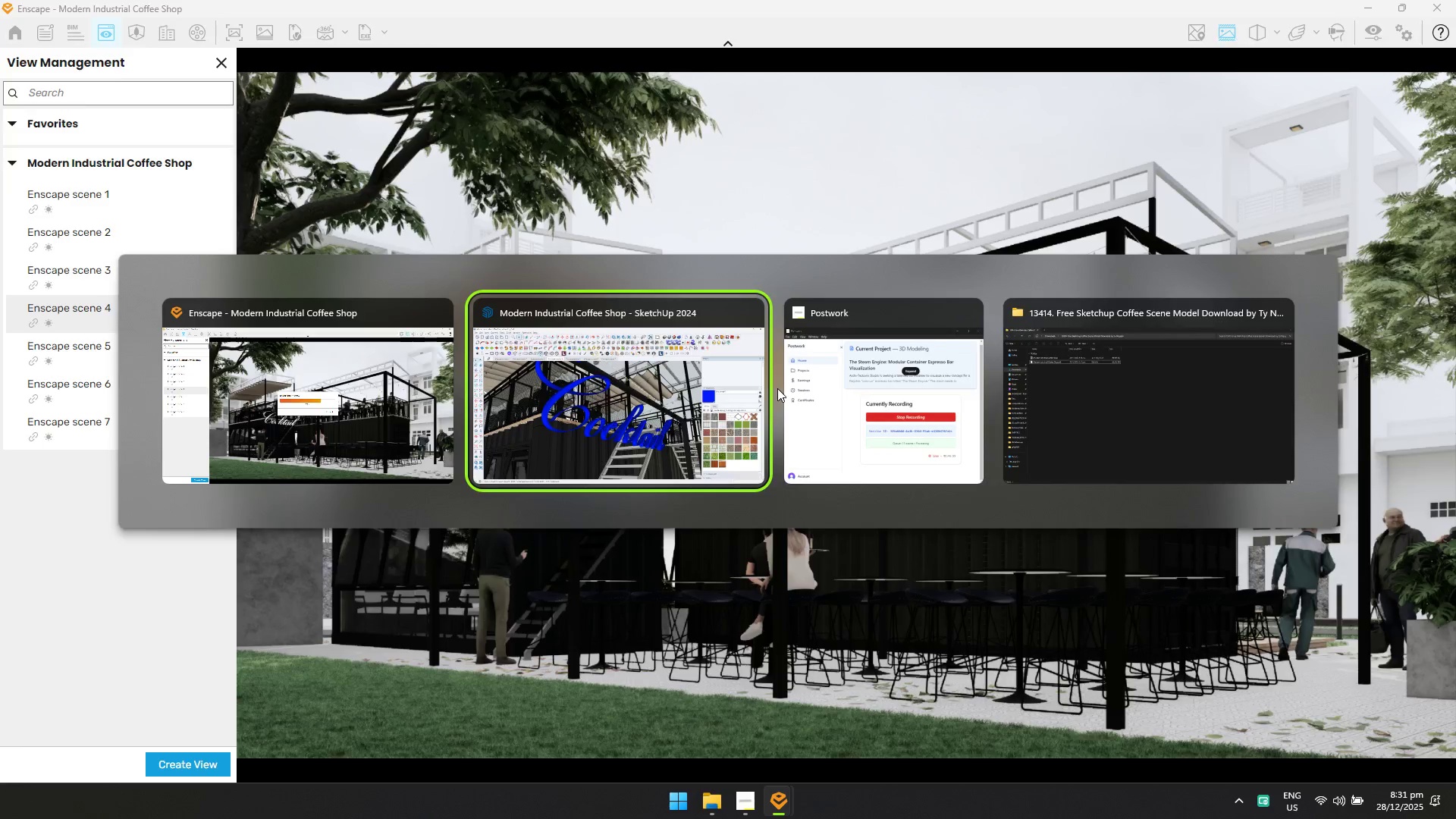 
key(Alt+Tab)
 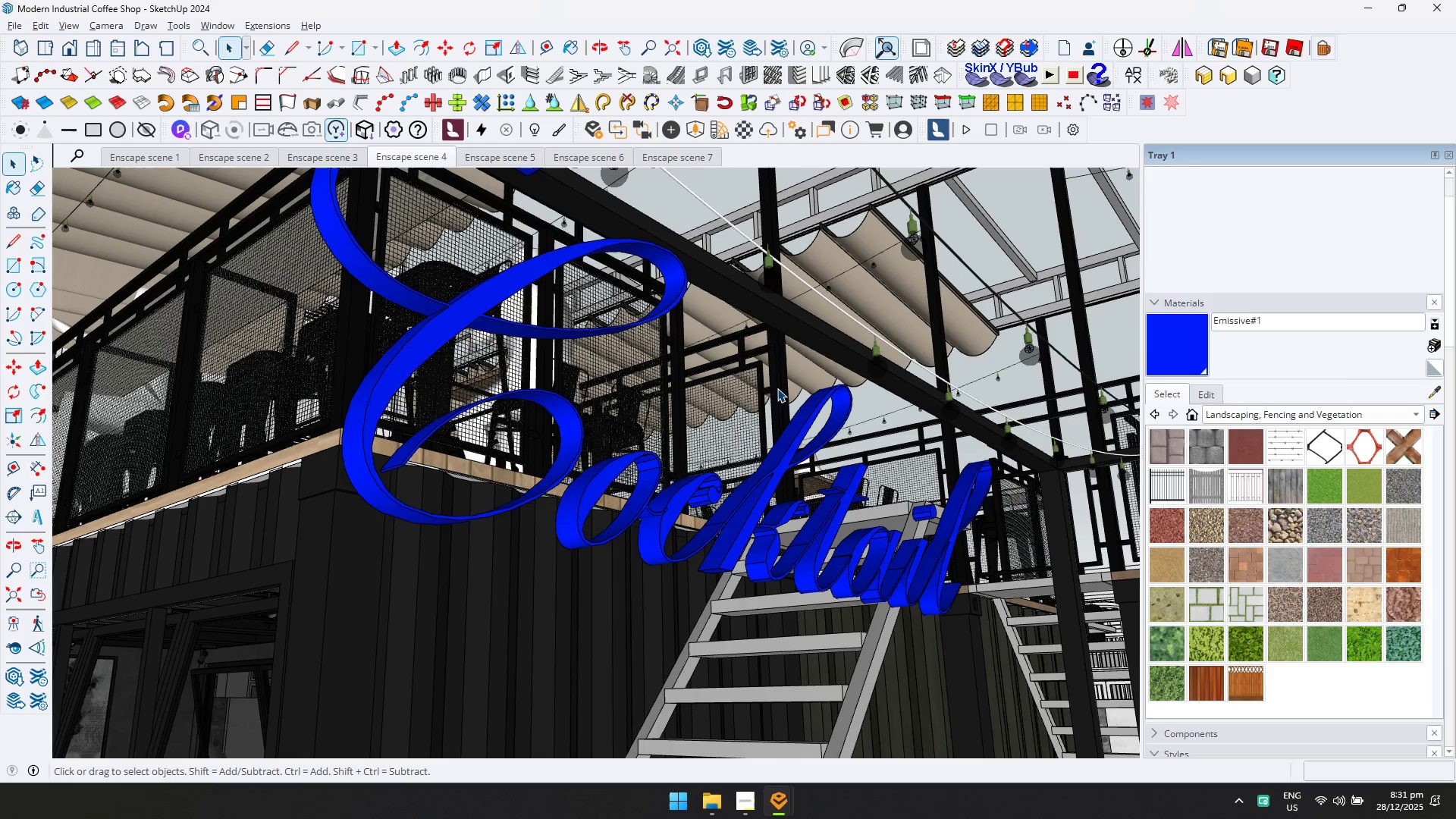 
key(Alt+AltLeft)
 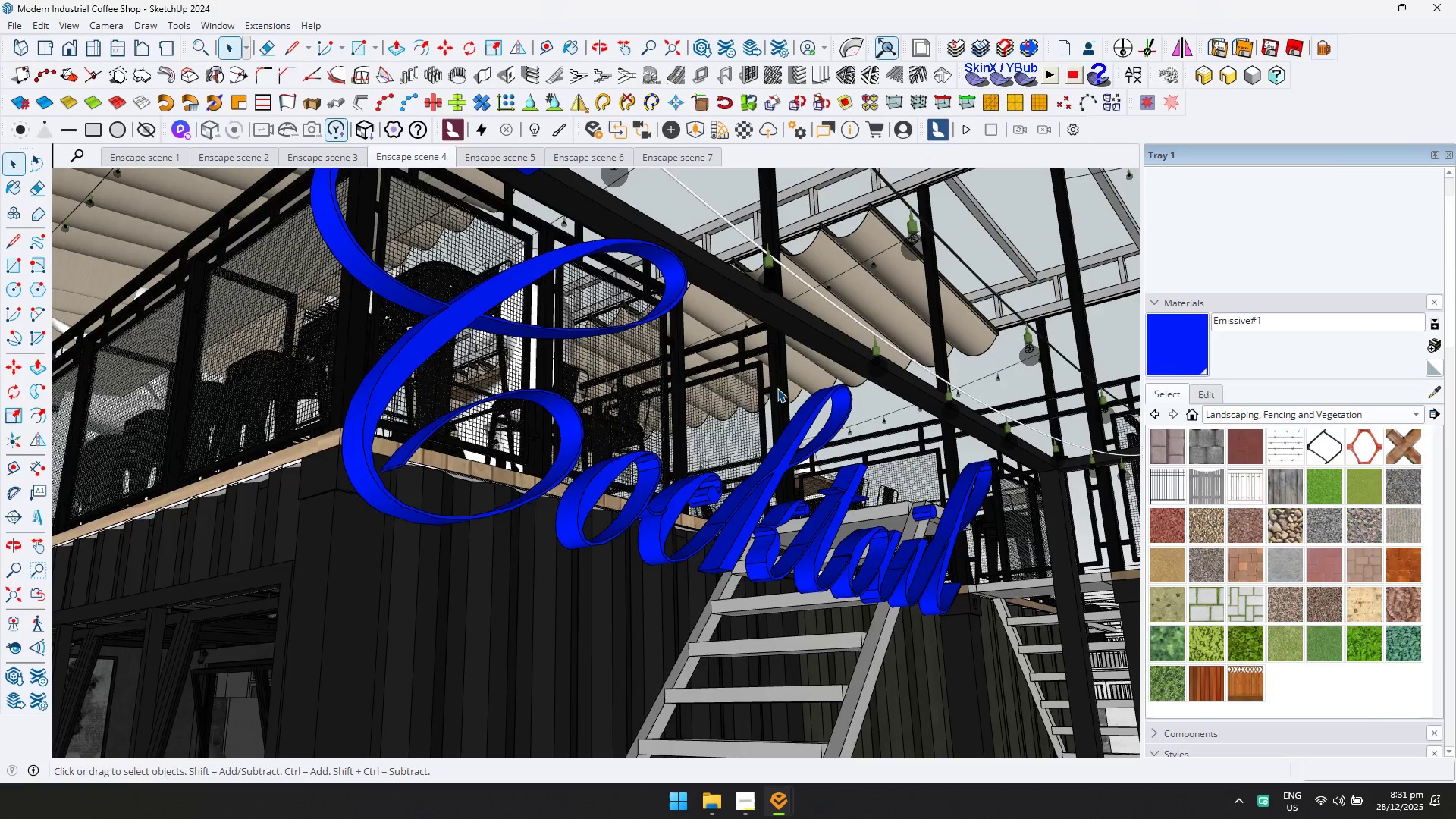 
key(Alt+Tab)
 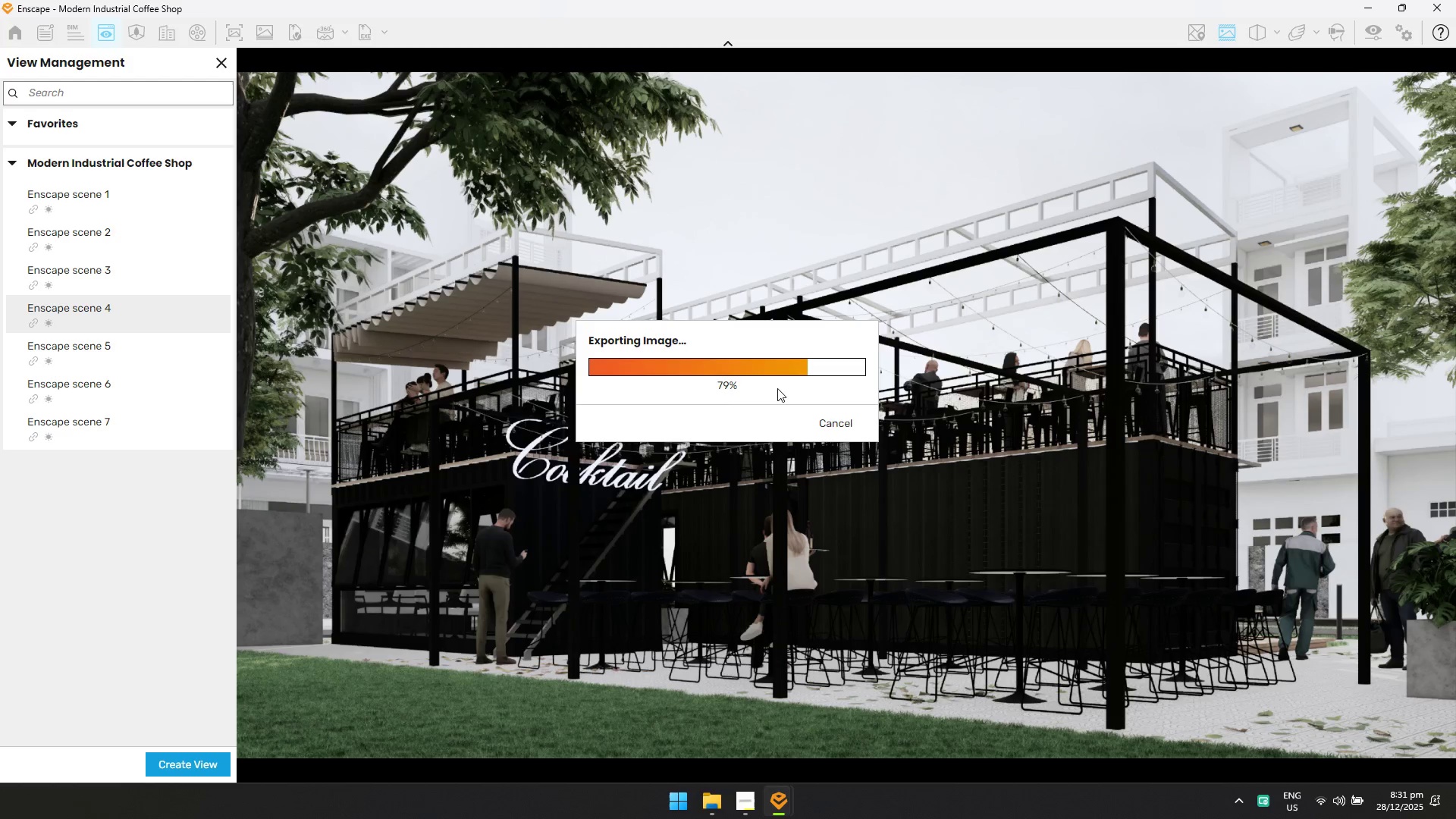 
wait(5.88)
 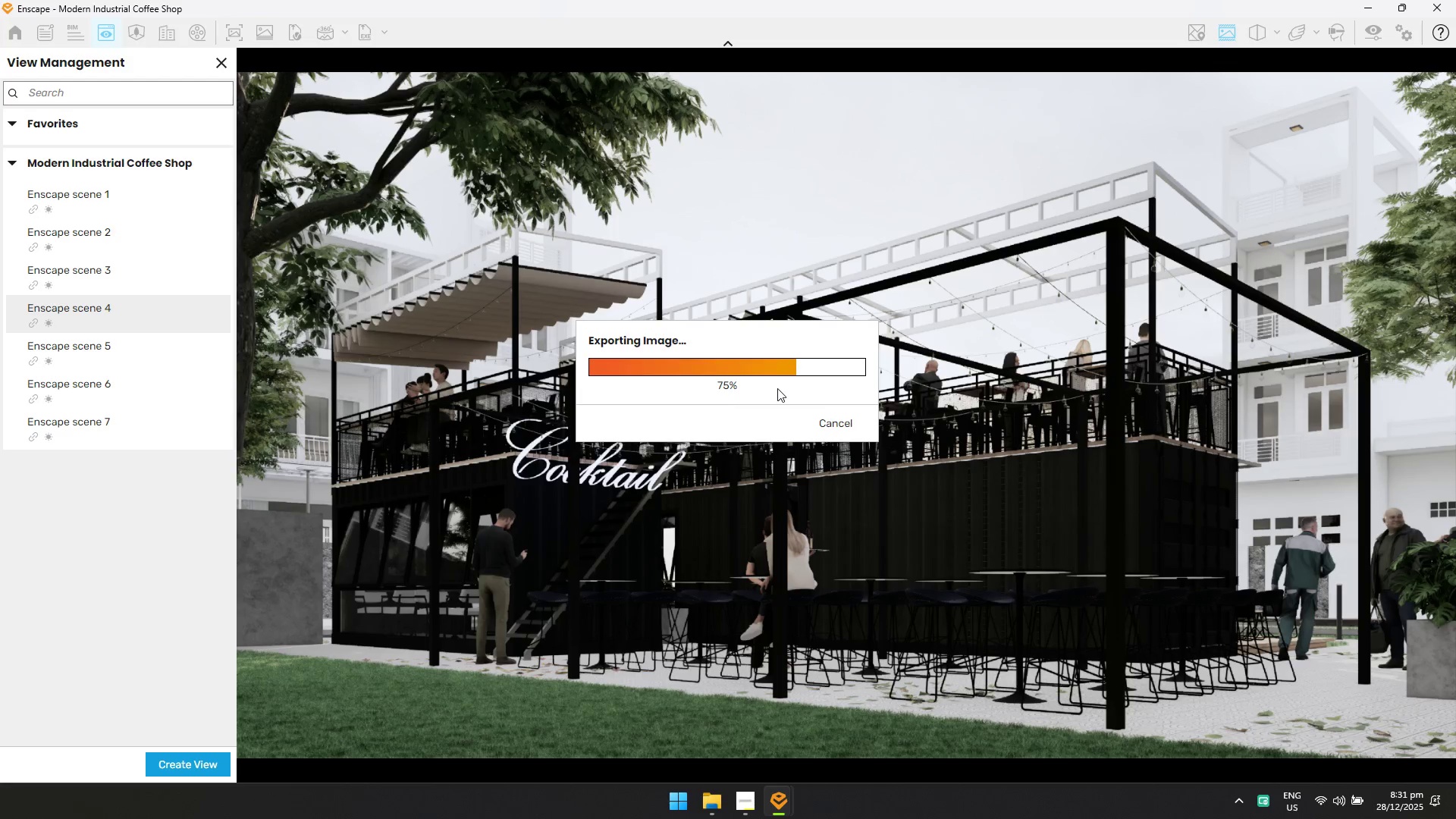 
key(Alt+AltLeft)
 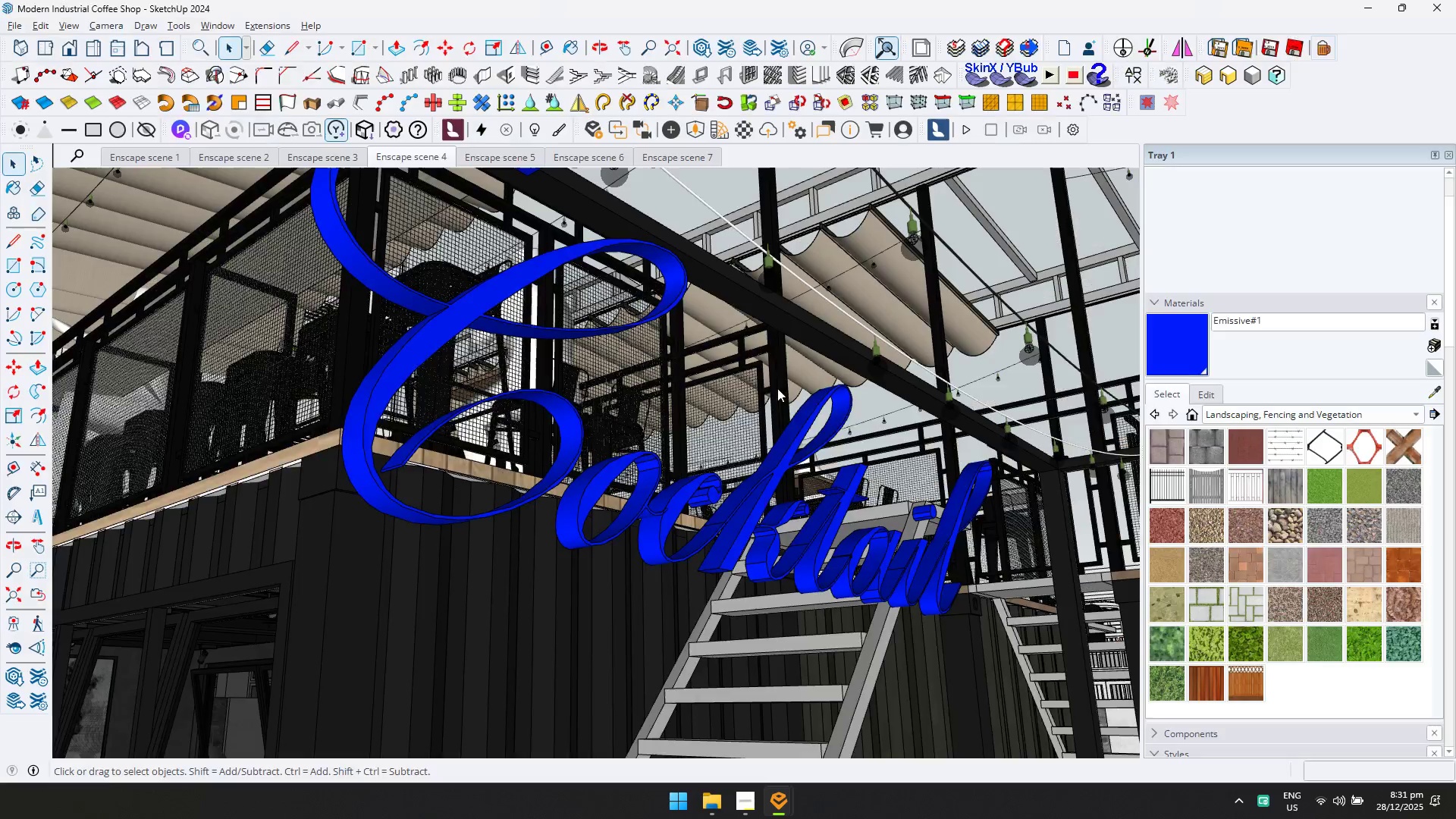 
key(Alt+Tab)
 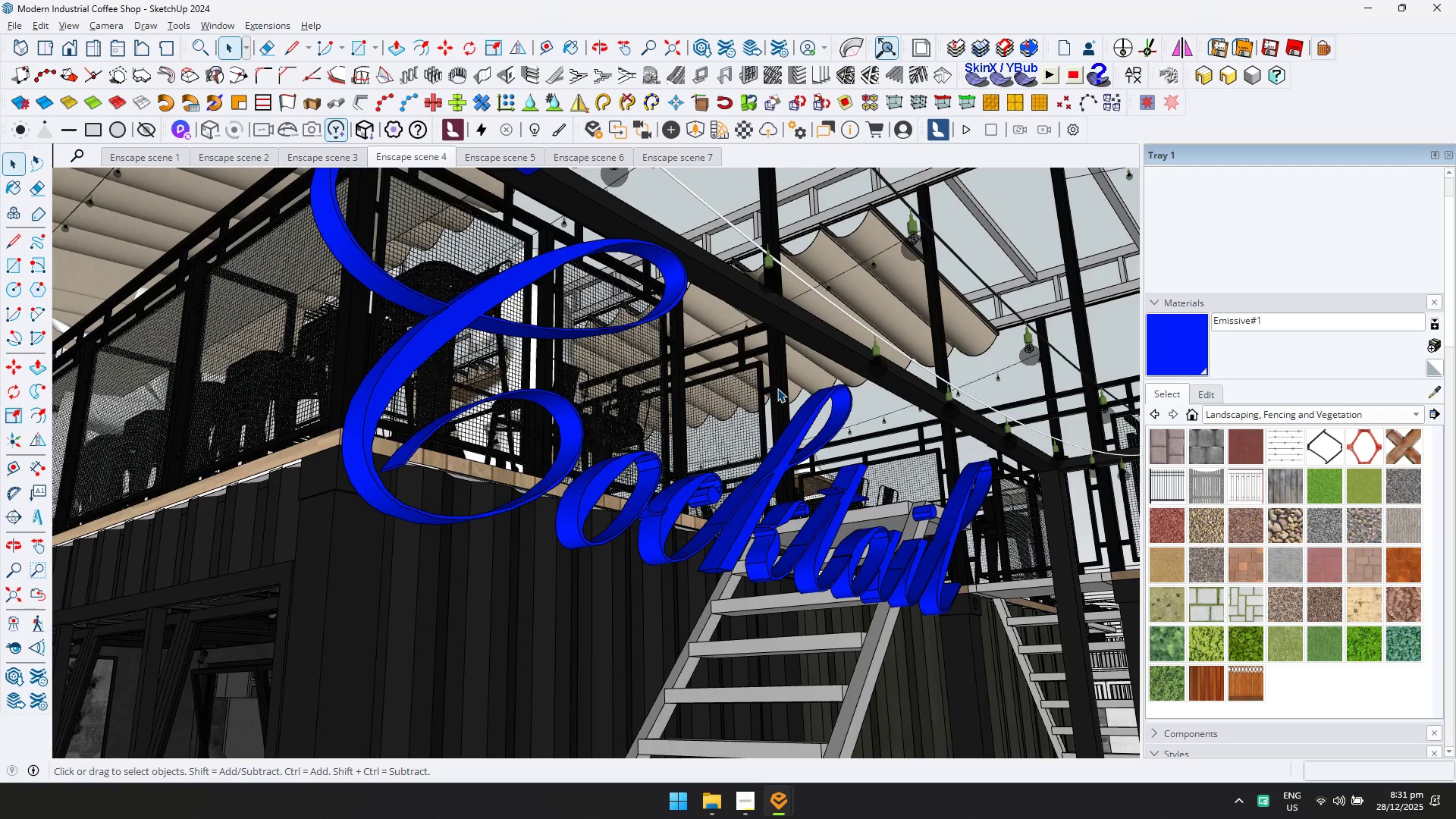 
key(Alt+AltLeft)
 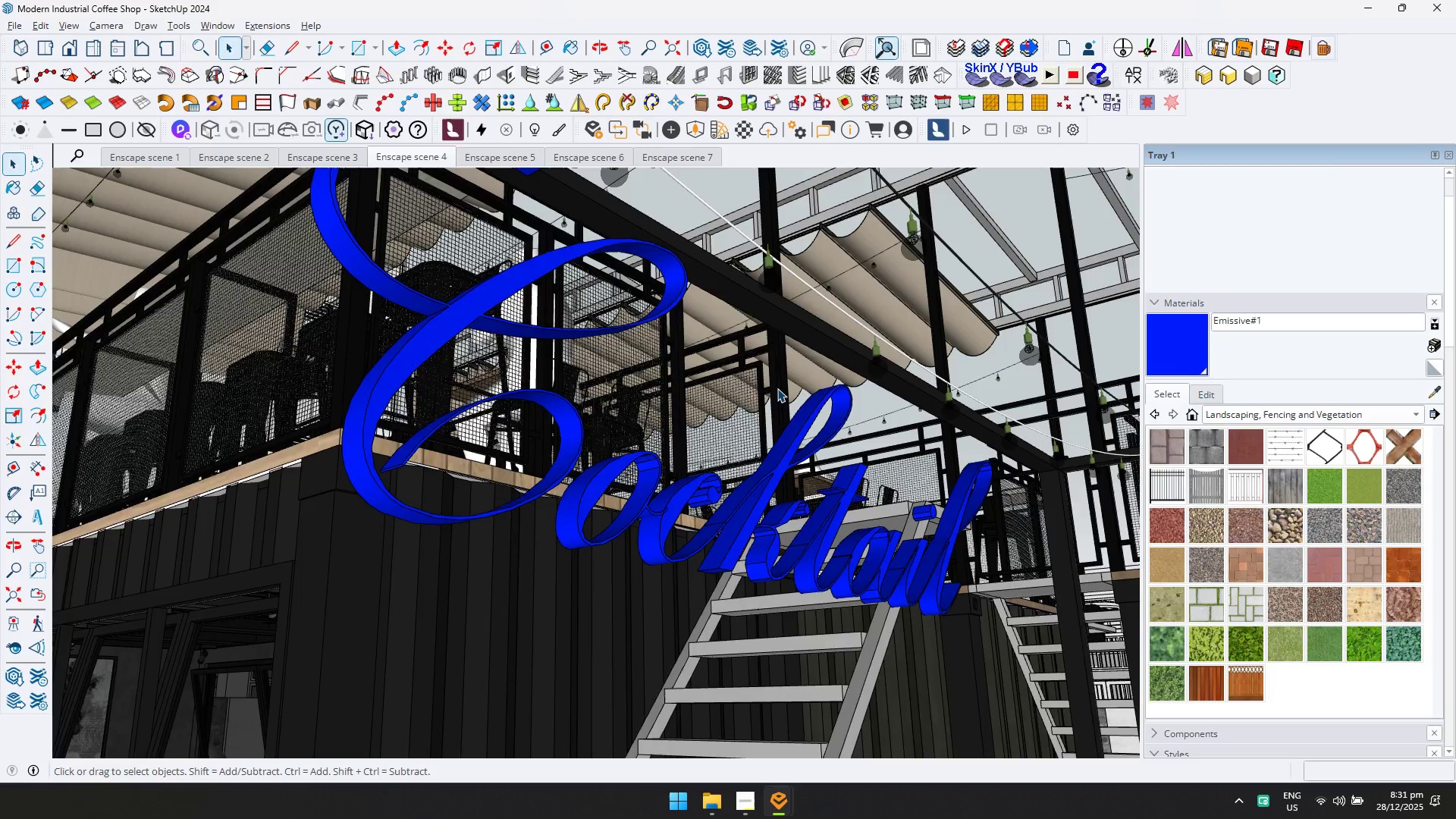 
key(Alt+Tab)
 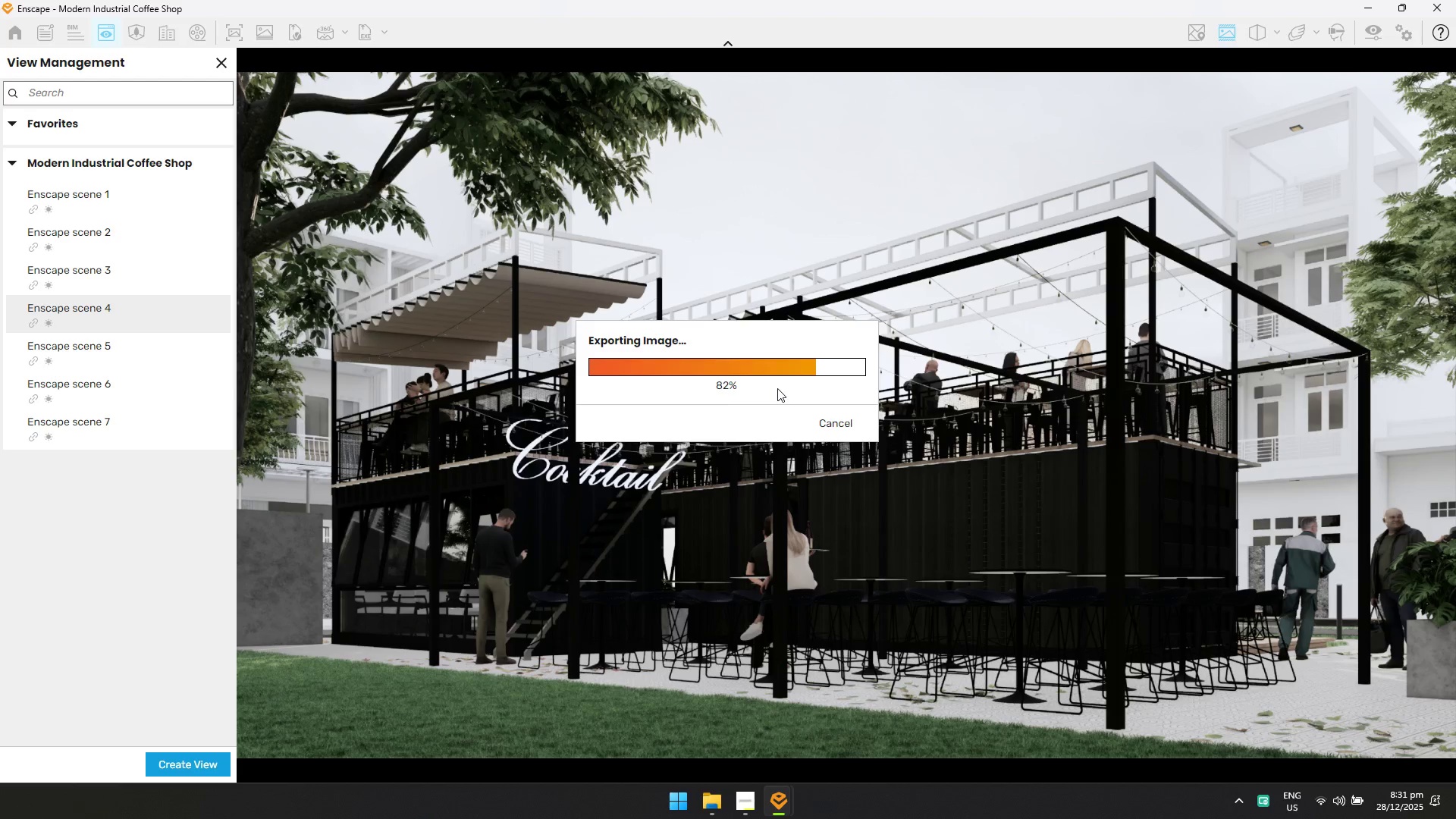 
key(Alt+Tab)
 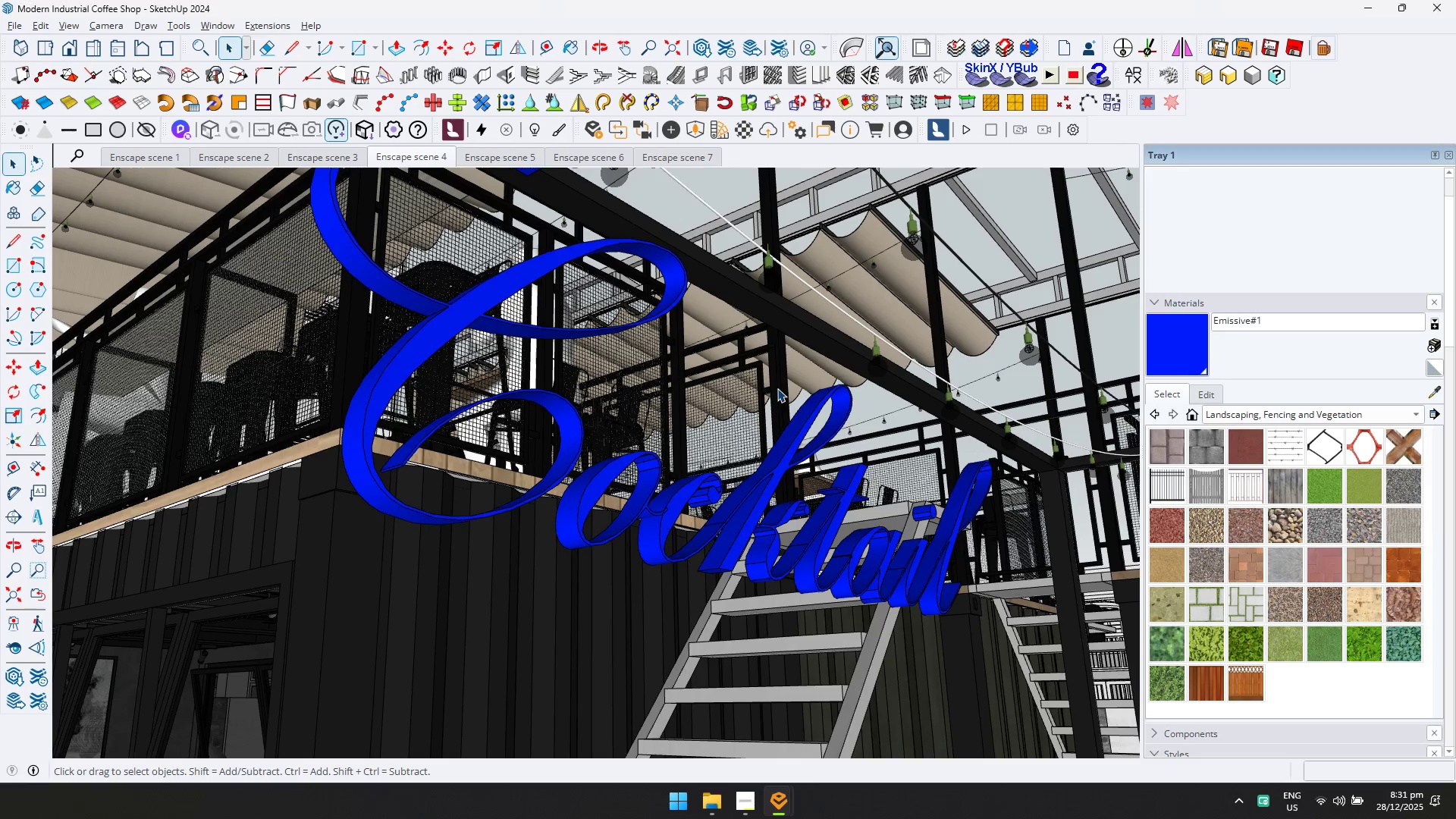 
key(Alt+Tab)
 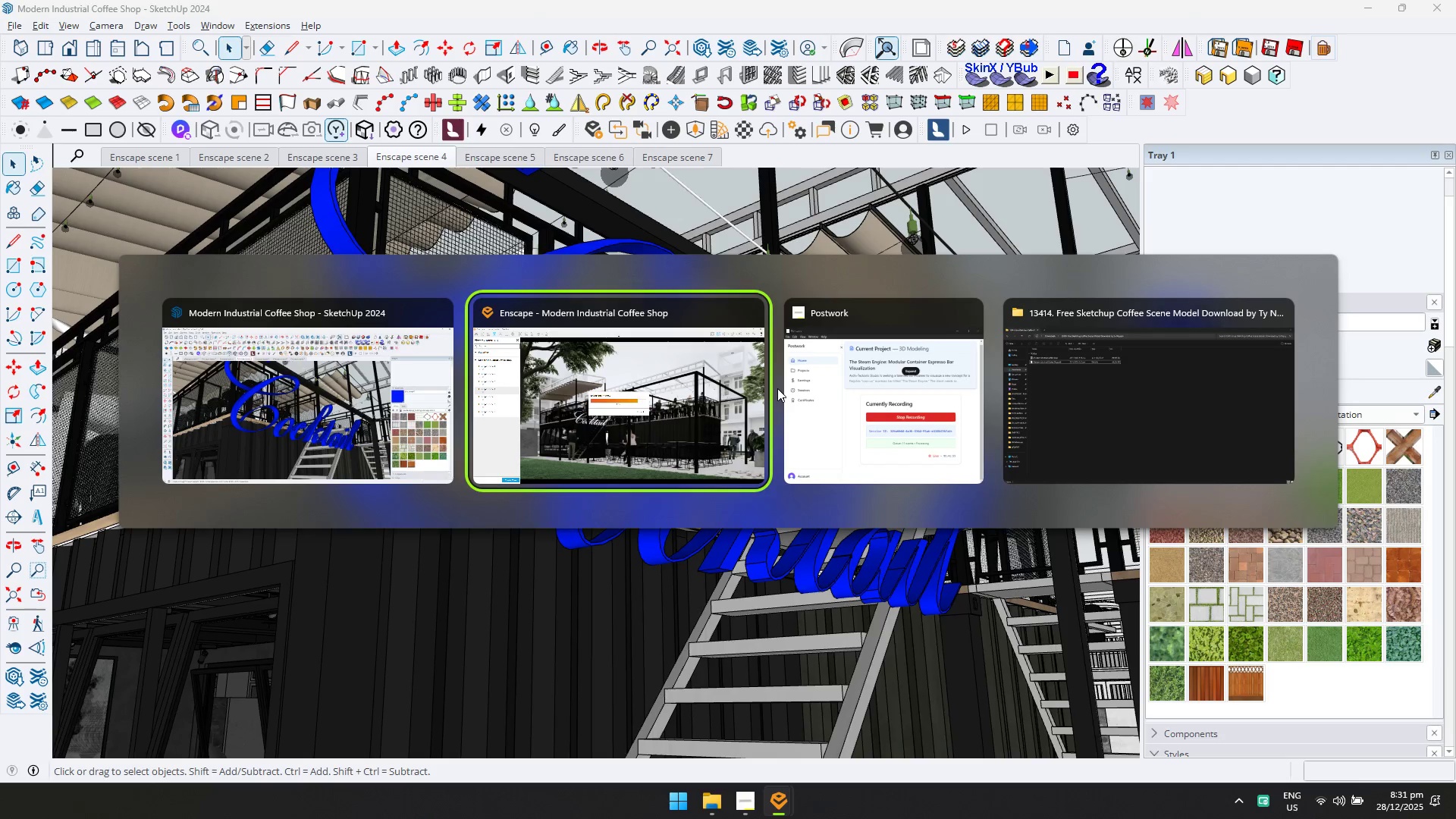 
key(Alt+Tab)